 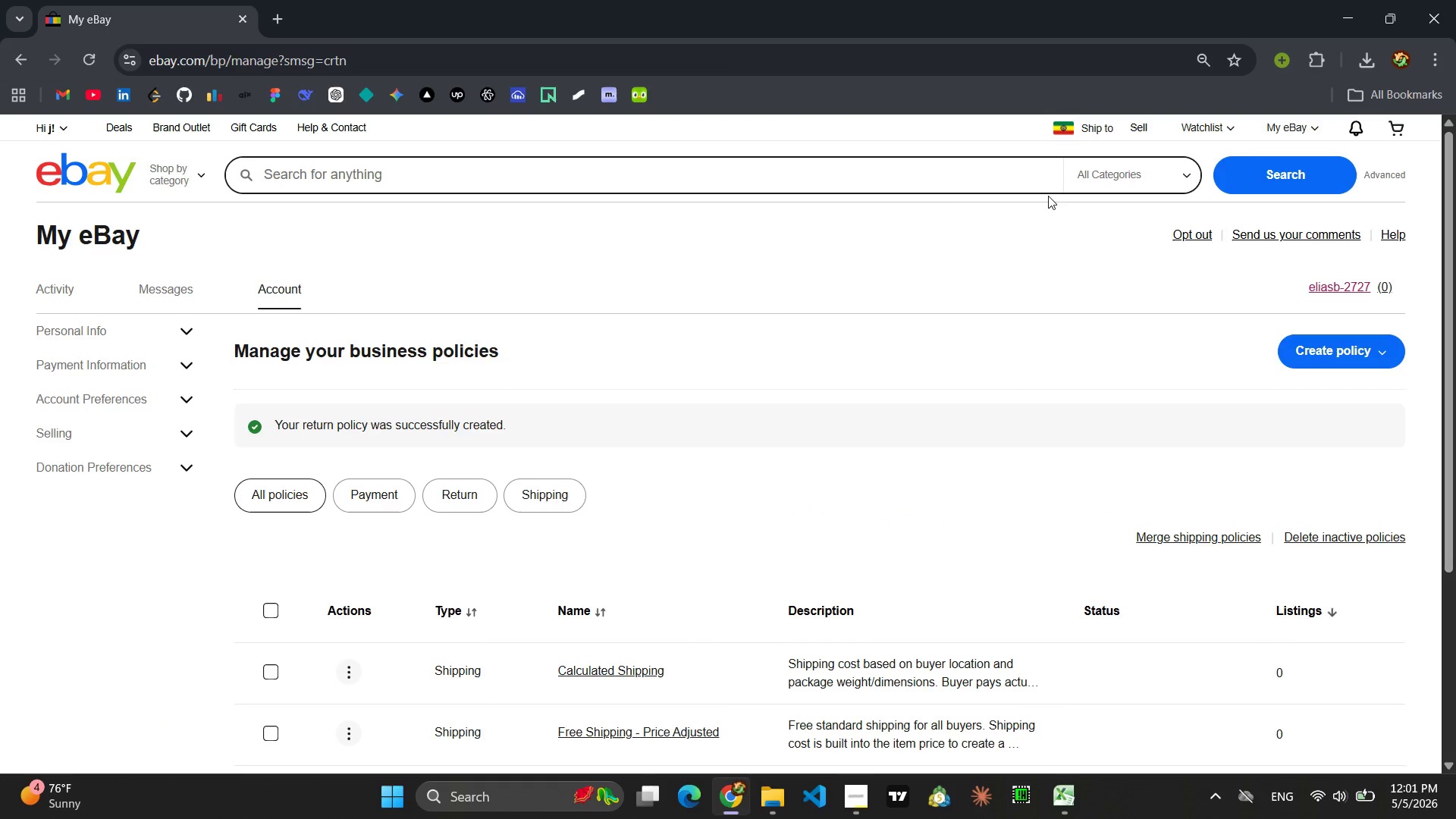 
left_click([1139, 124])
 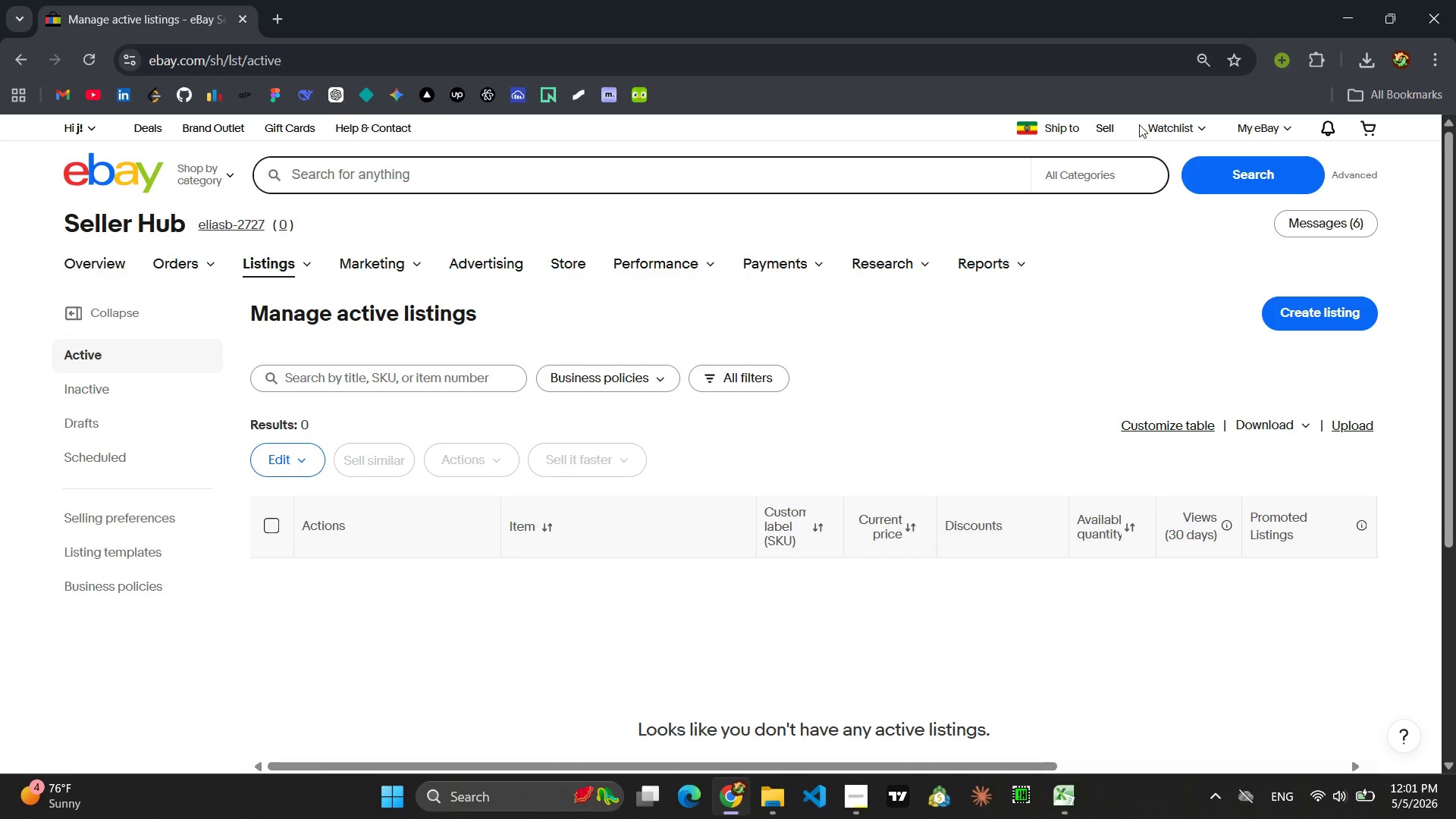 
wait(7.09)
 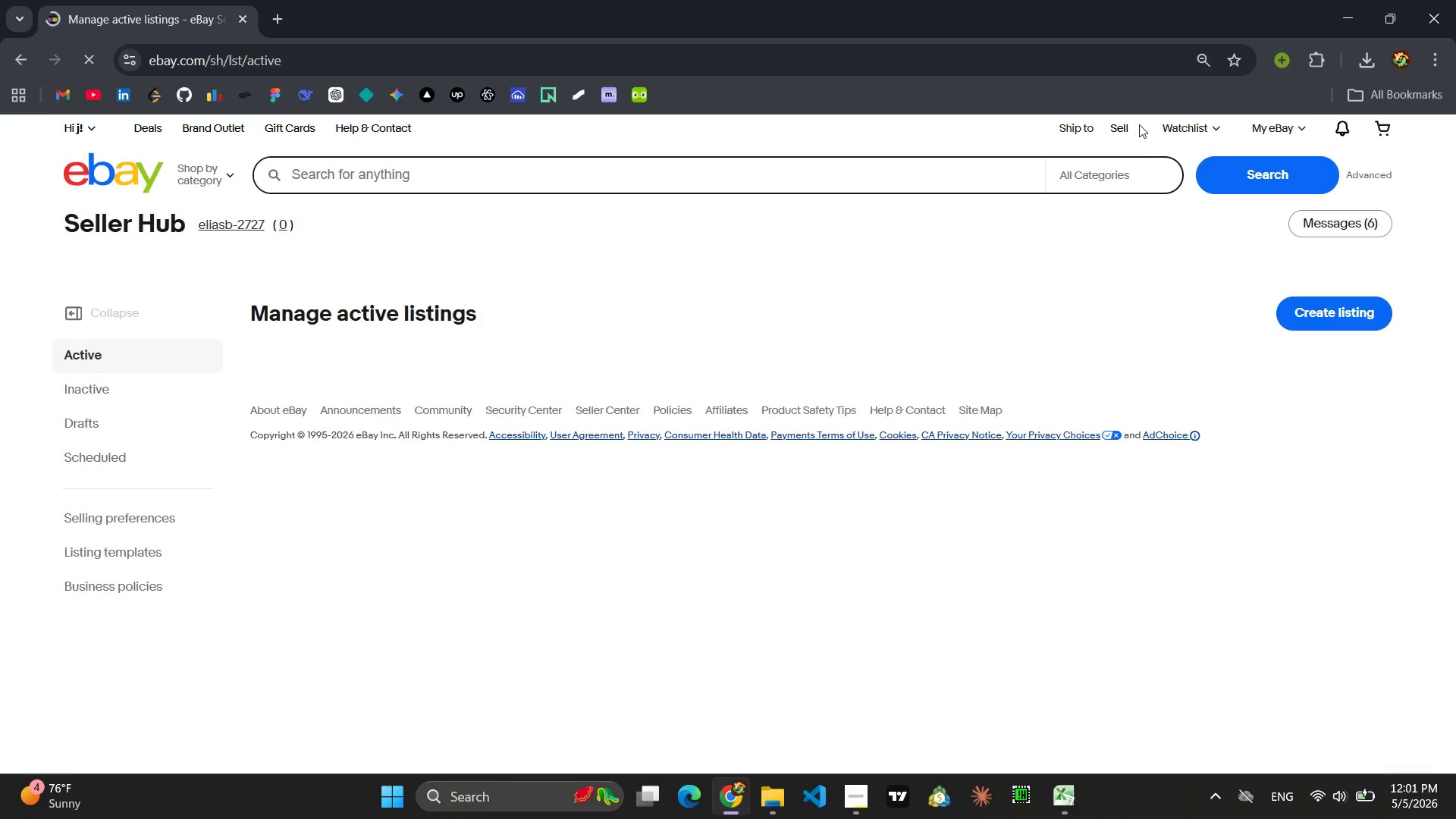 
mouse_move([658, 268])
 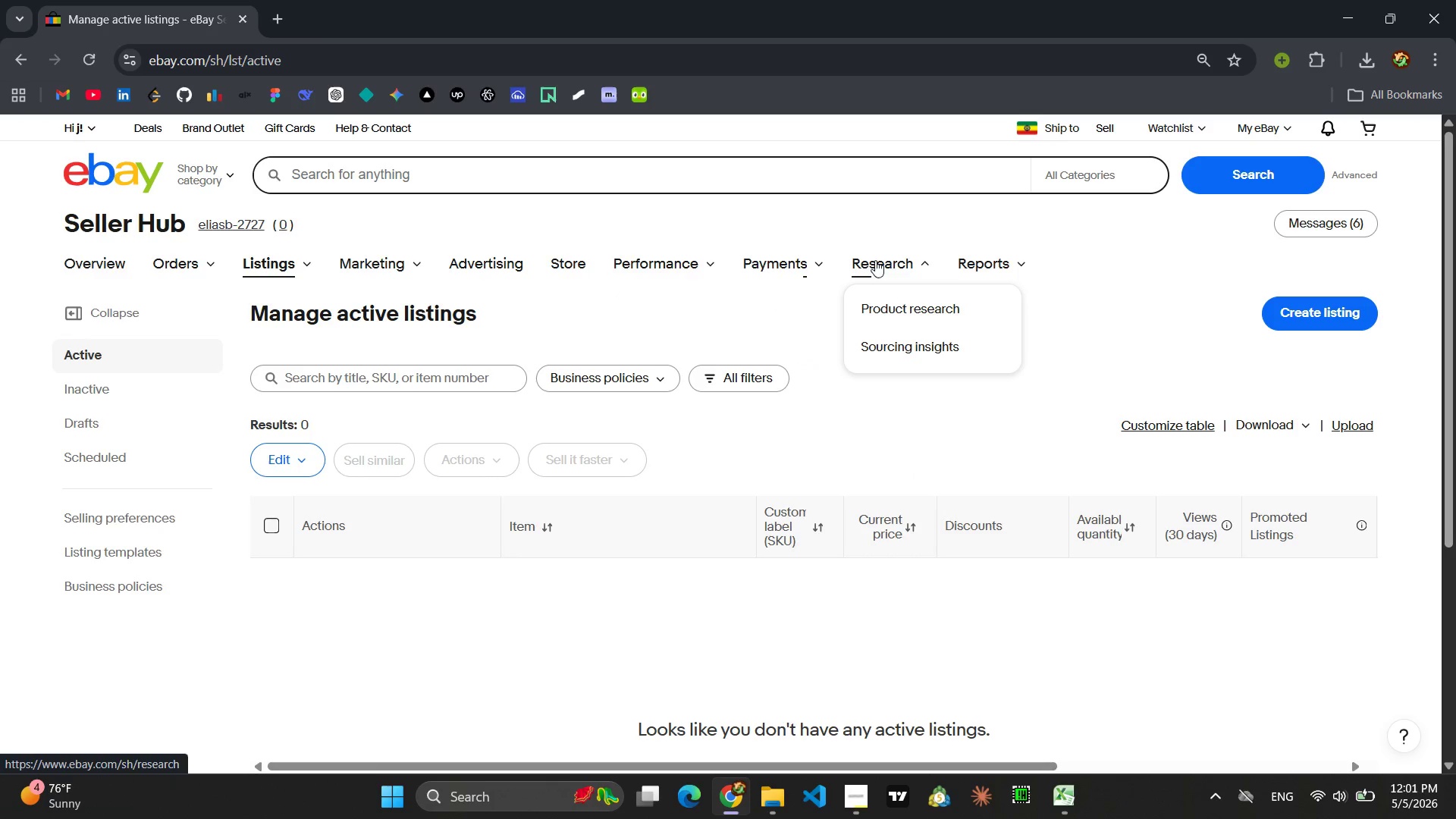 
mouse_move([939, 258])
 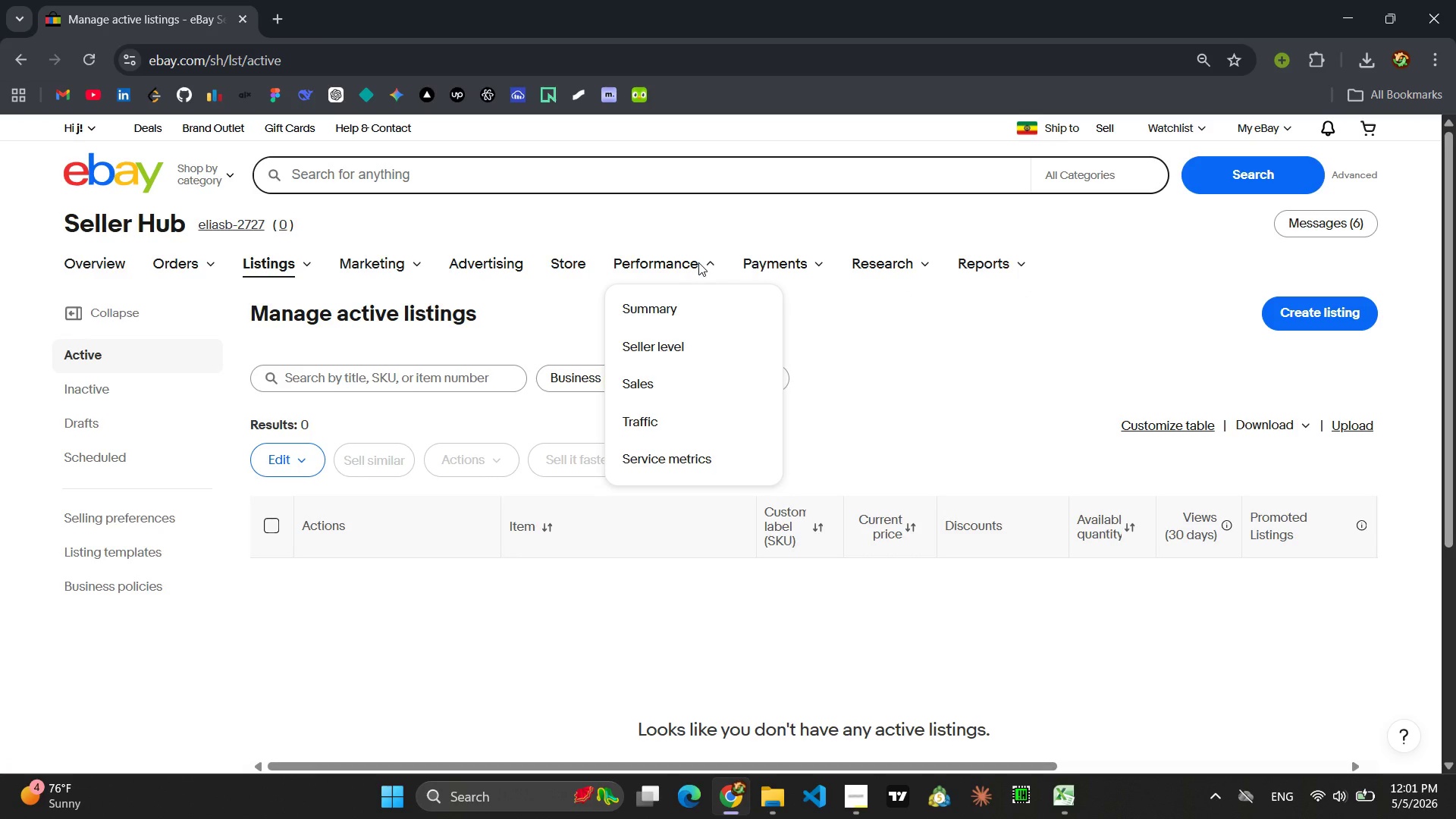 
wait(6.35)
 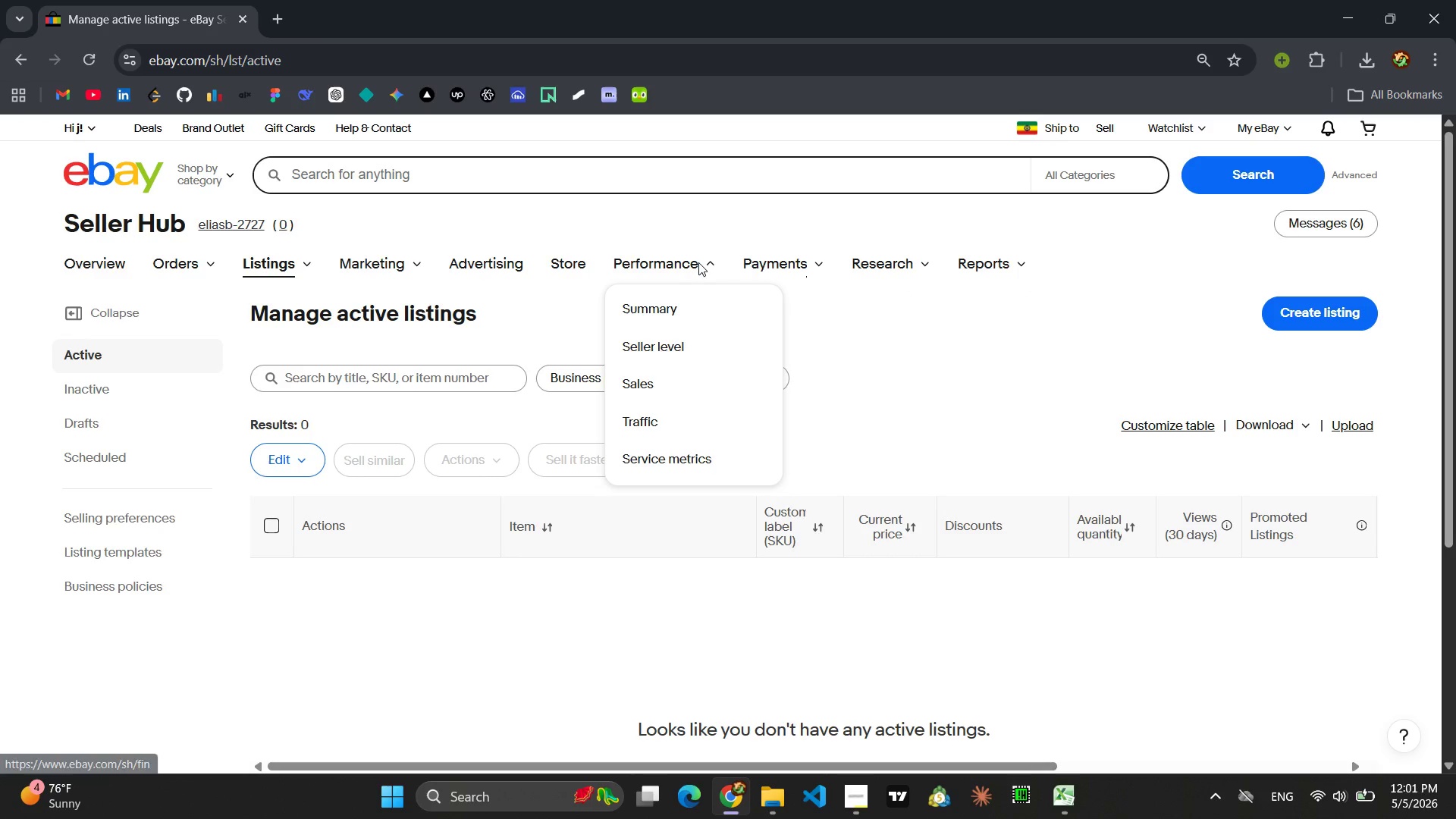 
left_click([485, 261])
 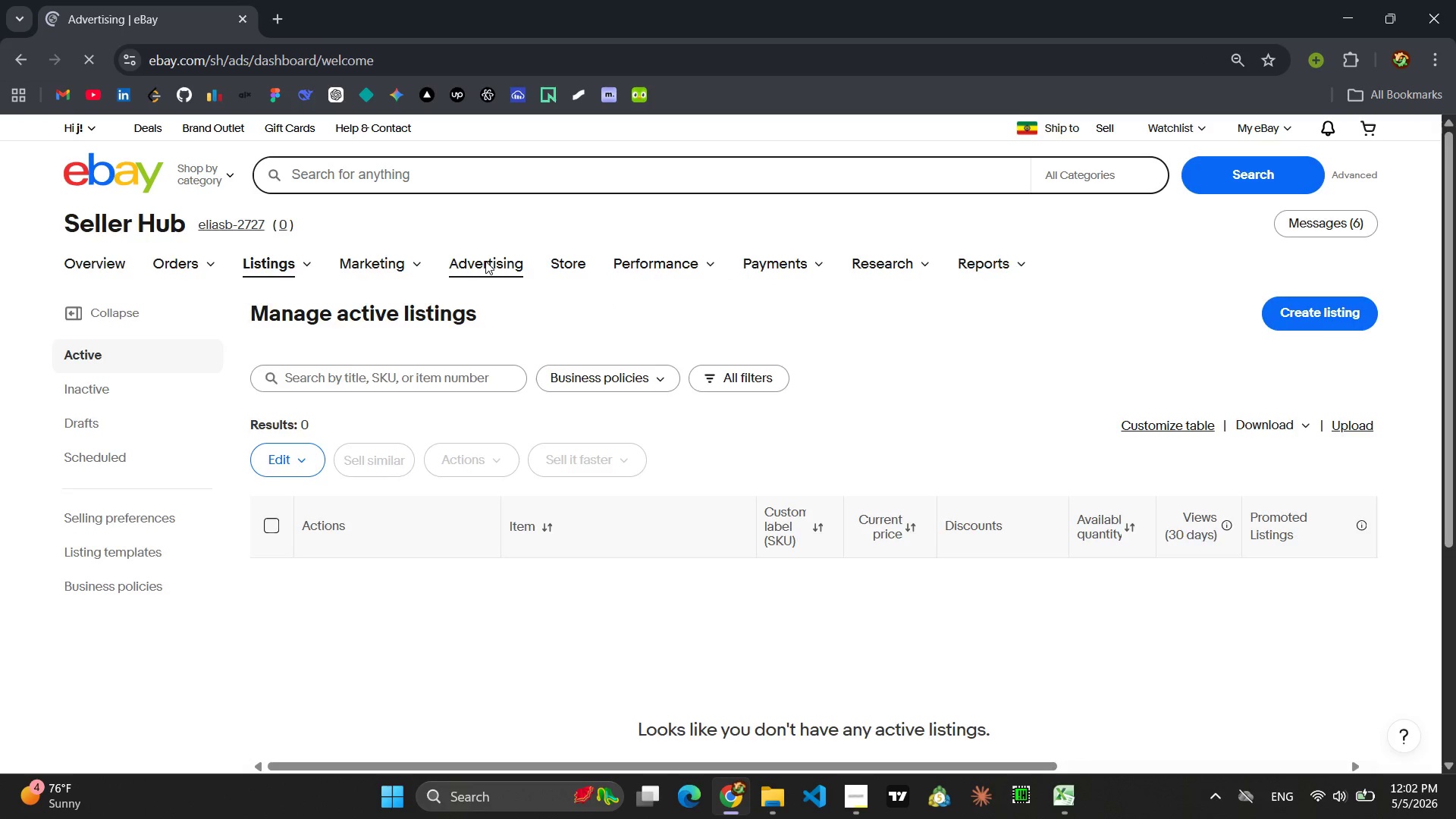 
wait(8.28)
 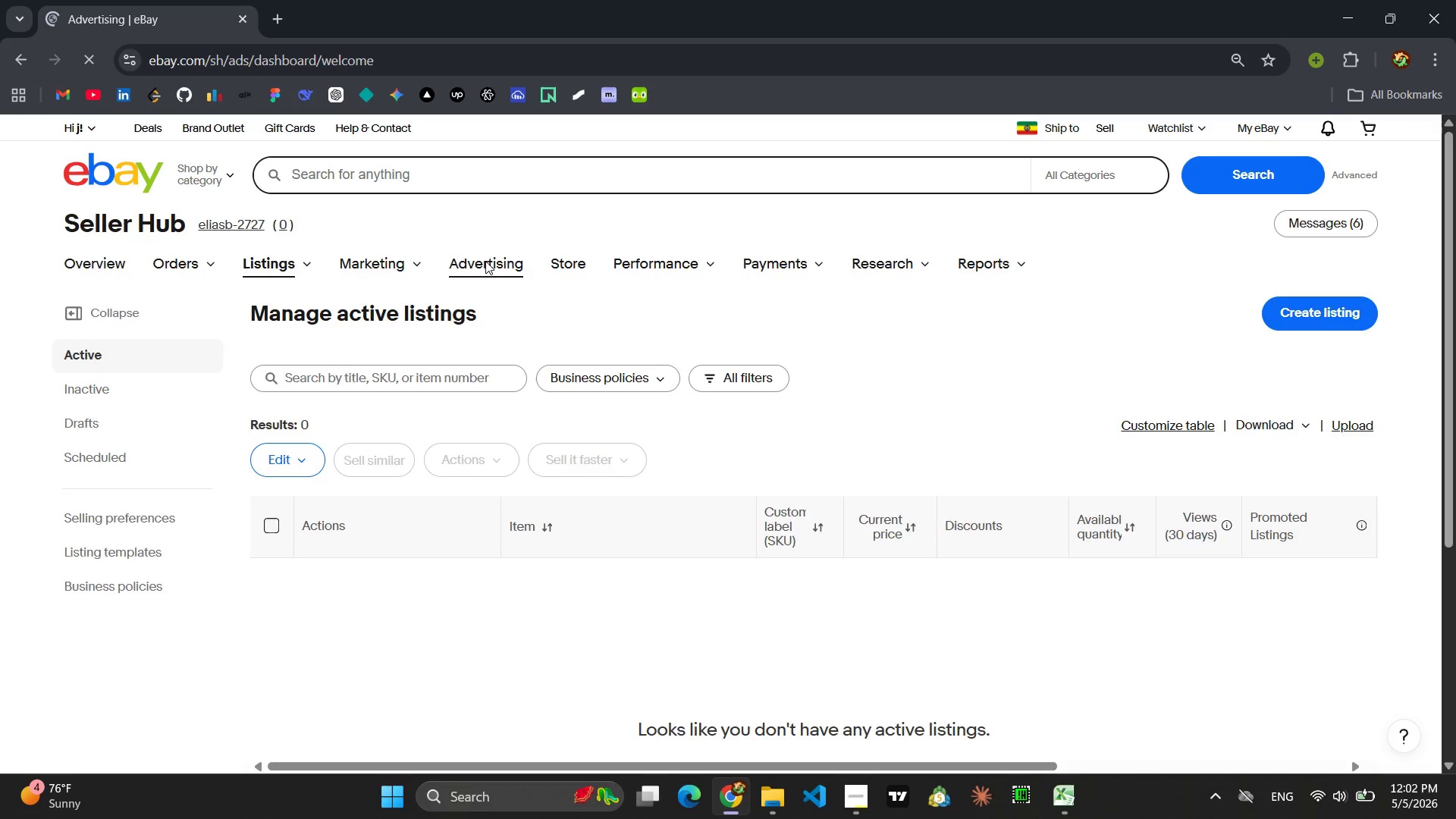 
scroll: coordinate [690, 558], scroll_direction: down, amount: 3.0
 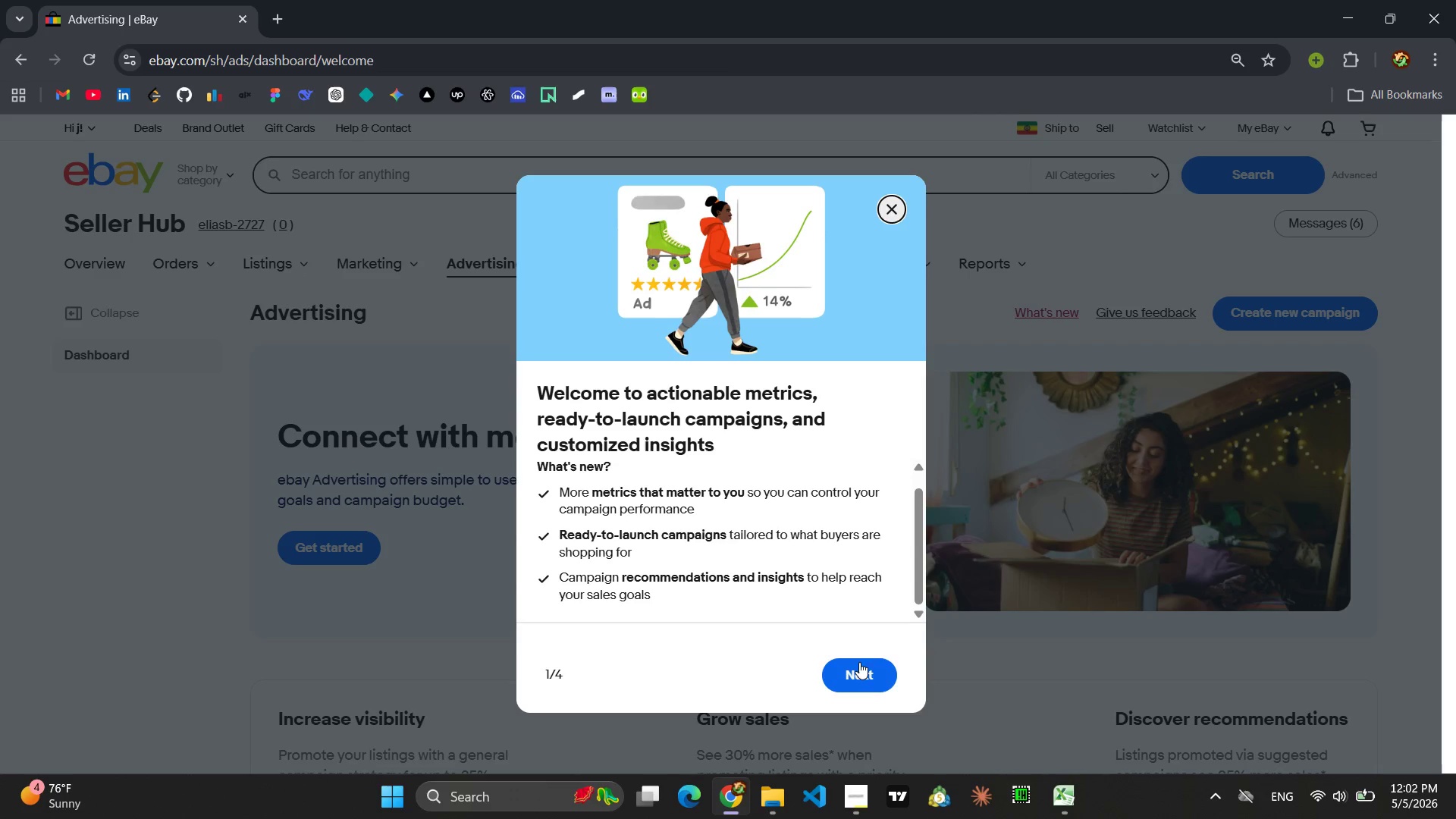 
left_click([864, 670])
 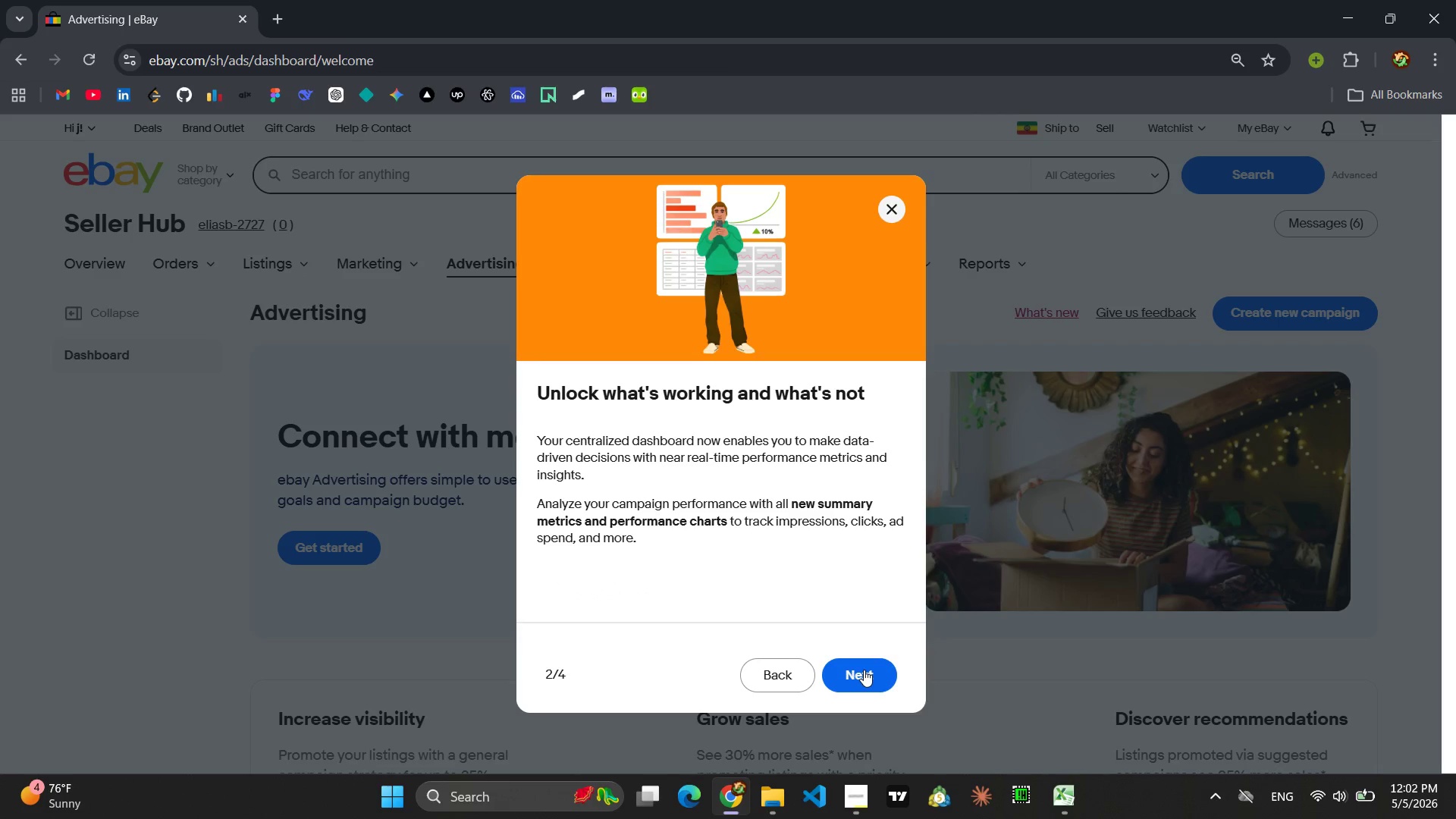 
left_click([864, 670])
 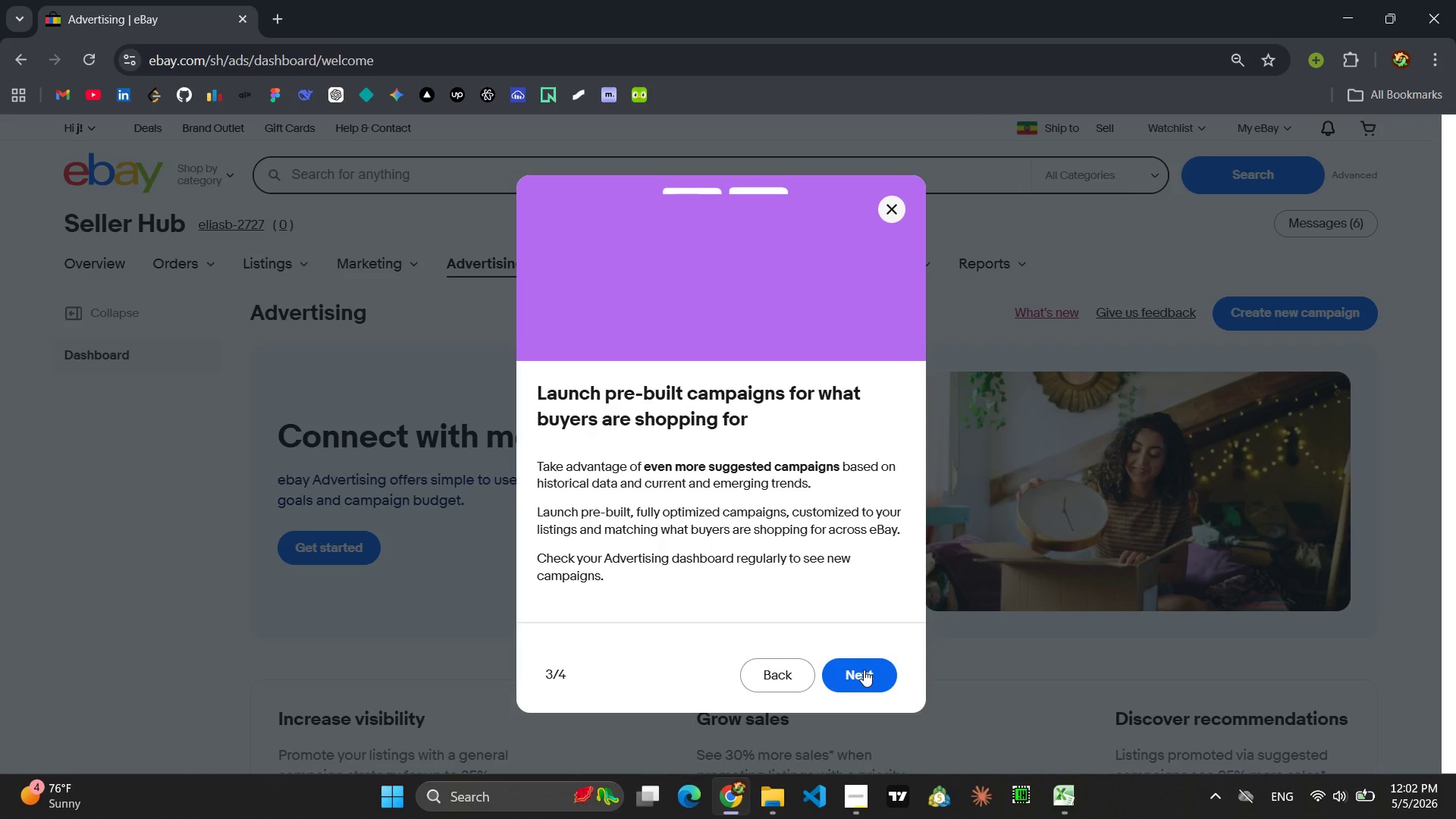 
left_click([864, 670])
 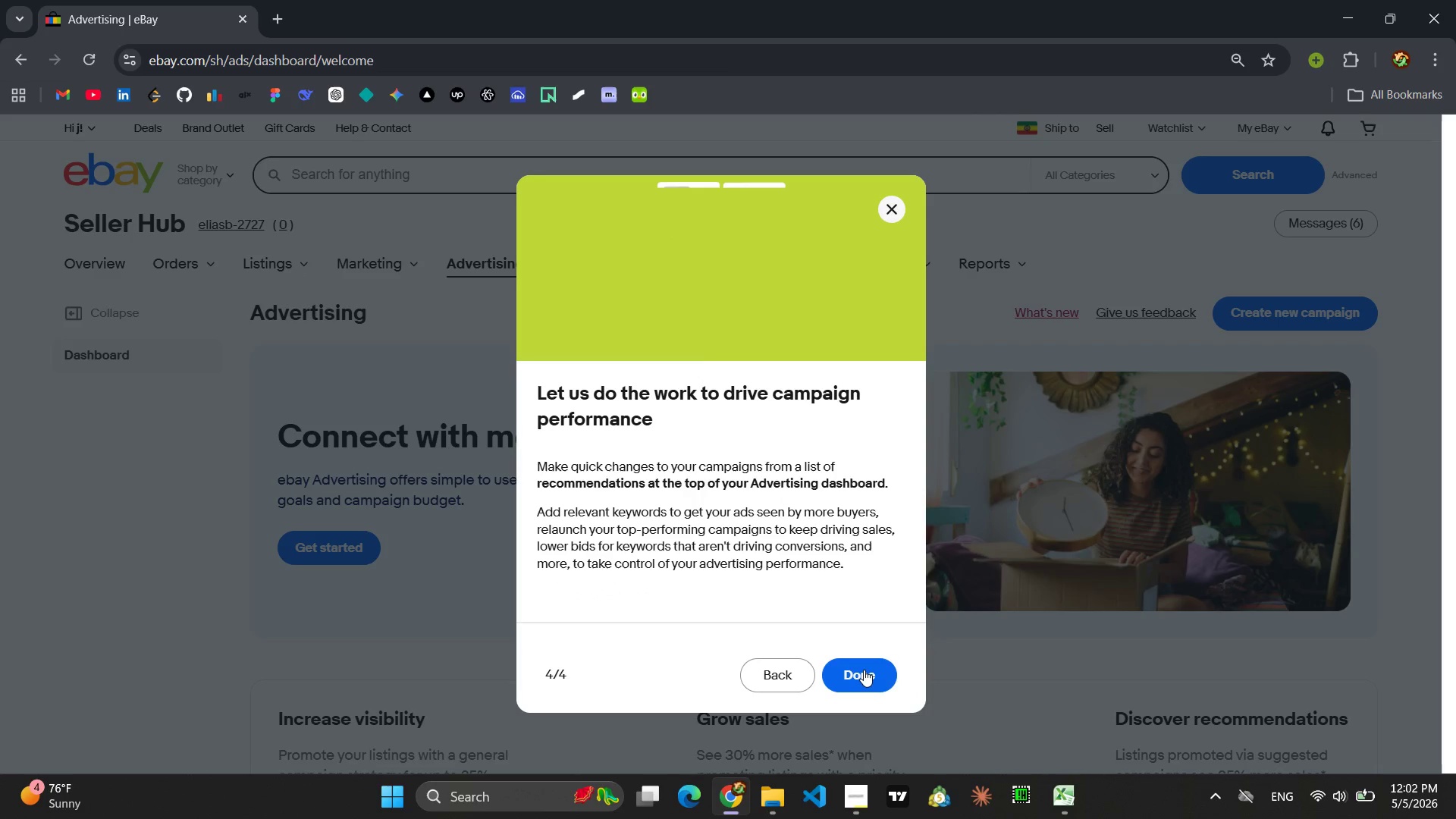 
left_click([864, 670])
 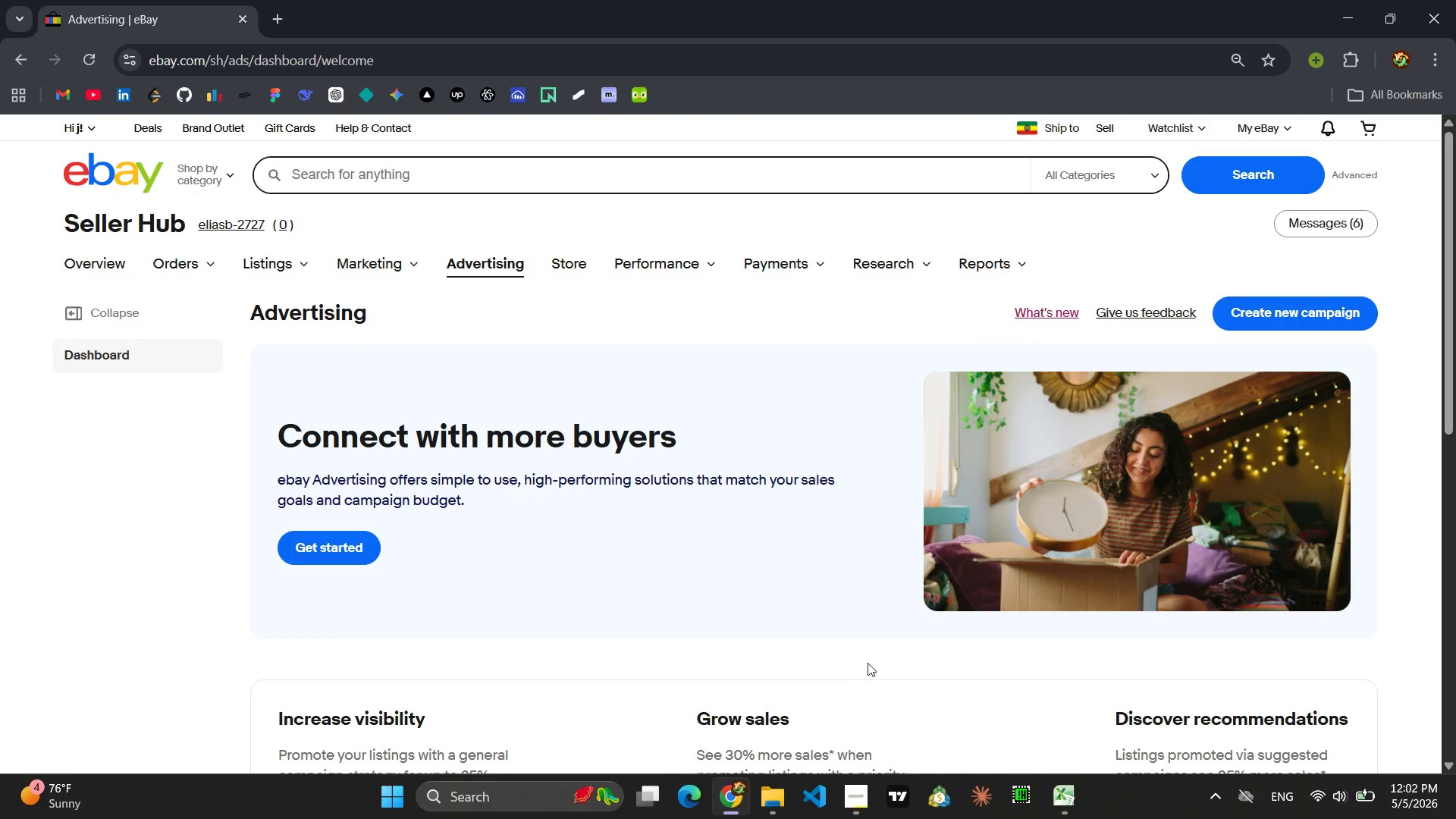 
scroll: coordinate [867, 661], scroll_direction: down, amount: 6.0
 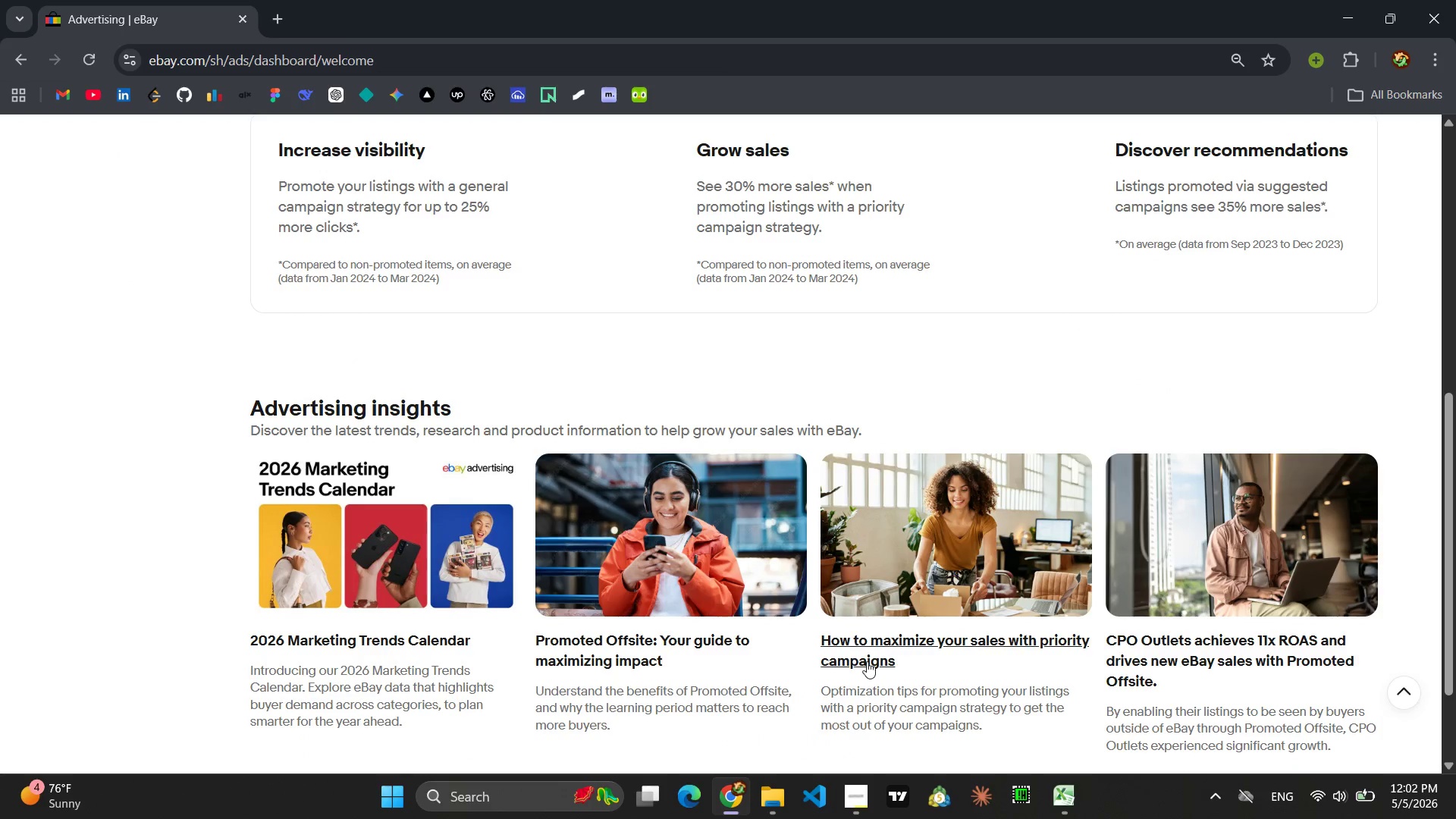 
scroll: coordinate [871, 661], scroll_direction: up, amount: 1.0
 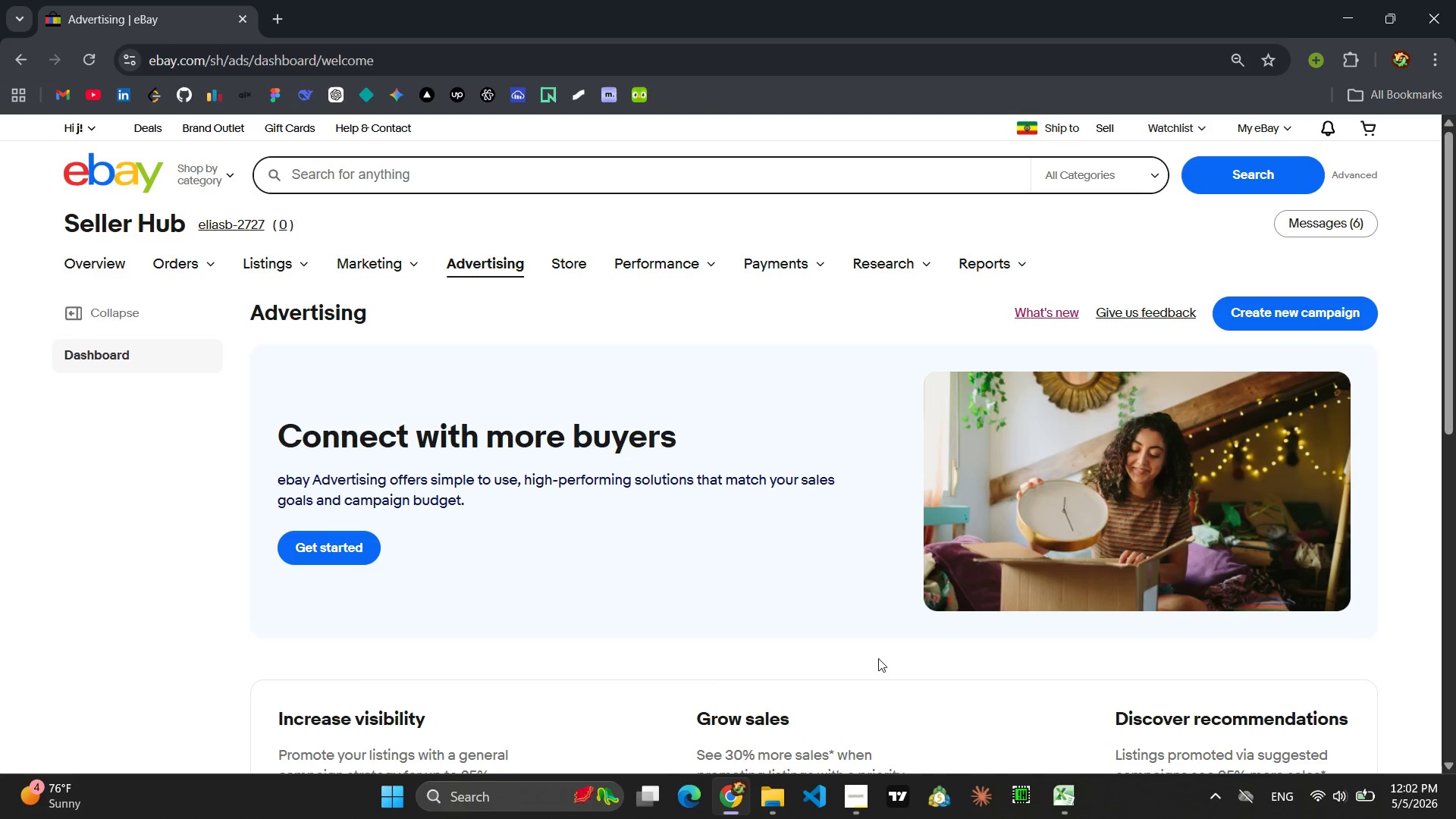 
left_click([1255, 320])
 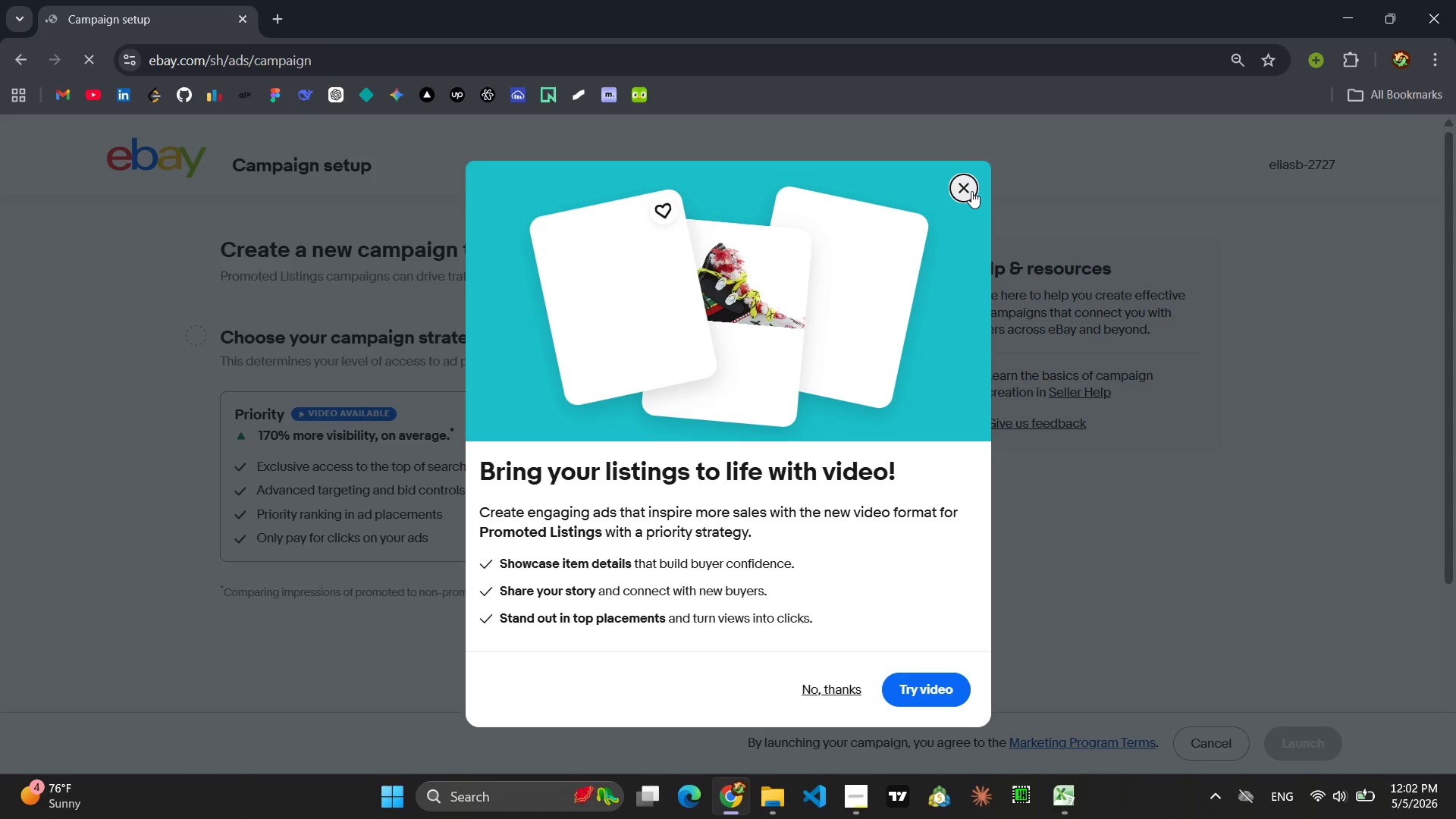 
wait(15.78)
 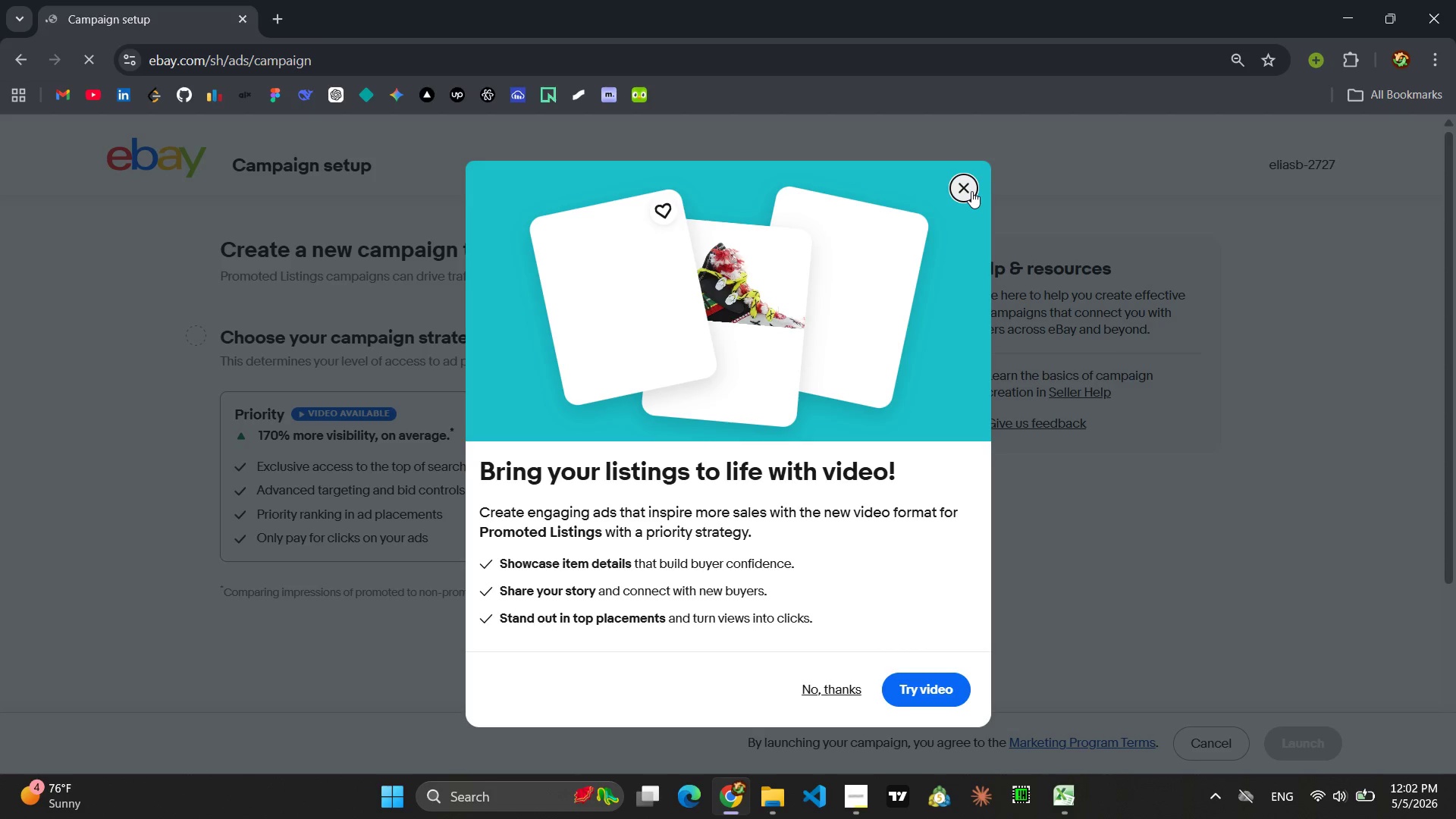 
left_click([821, 689])
 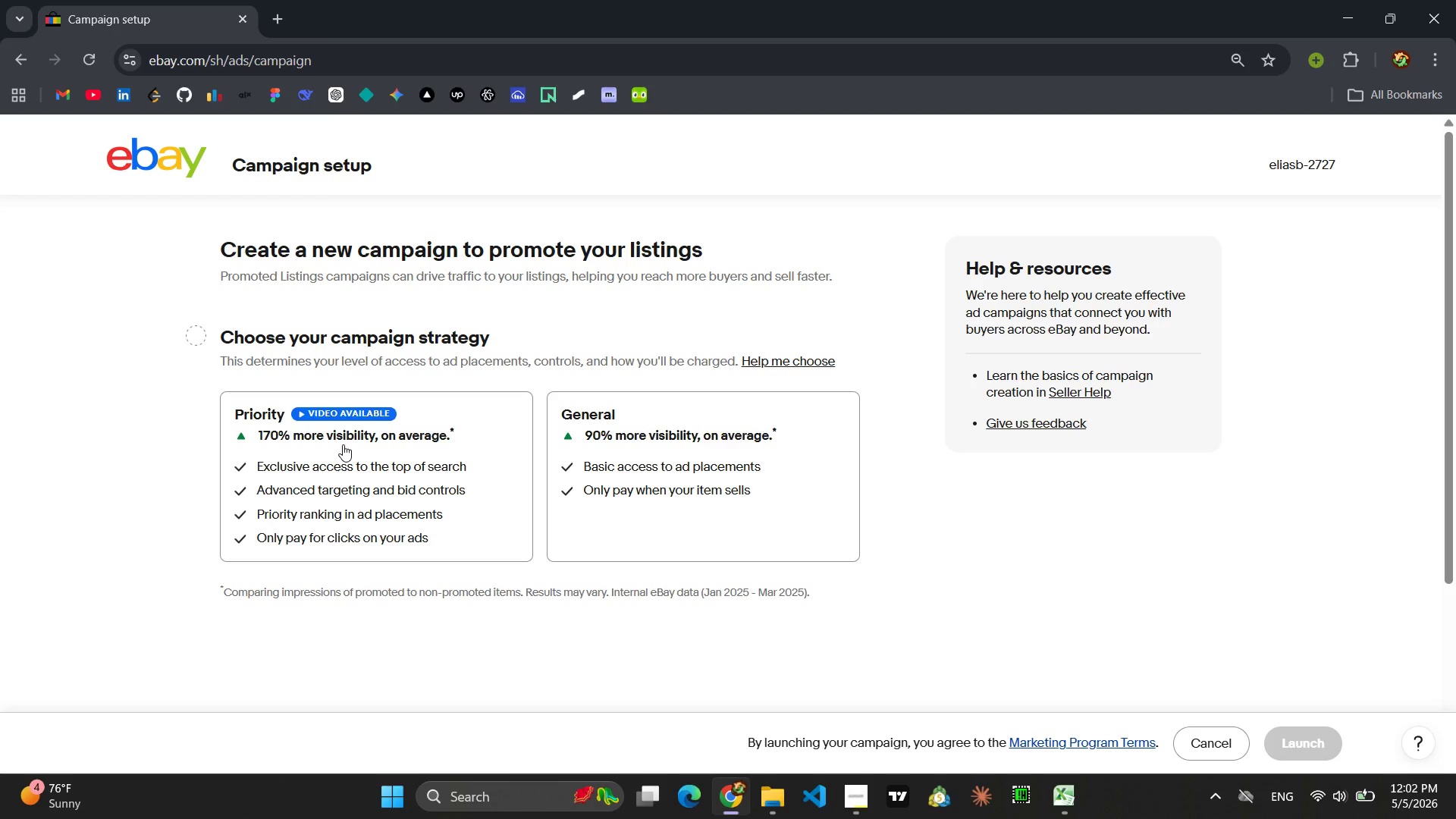 
wait(14.41)
 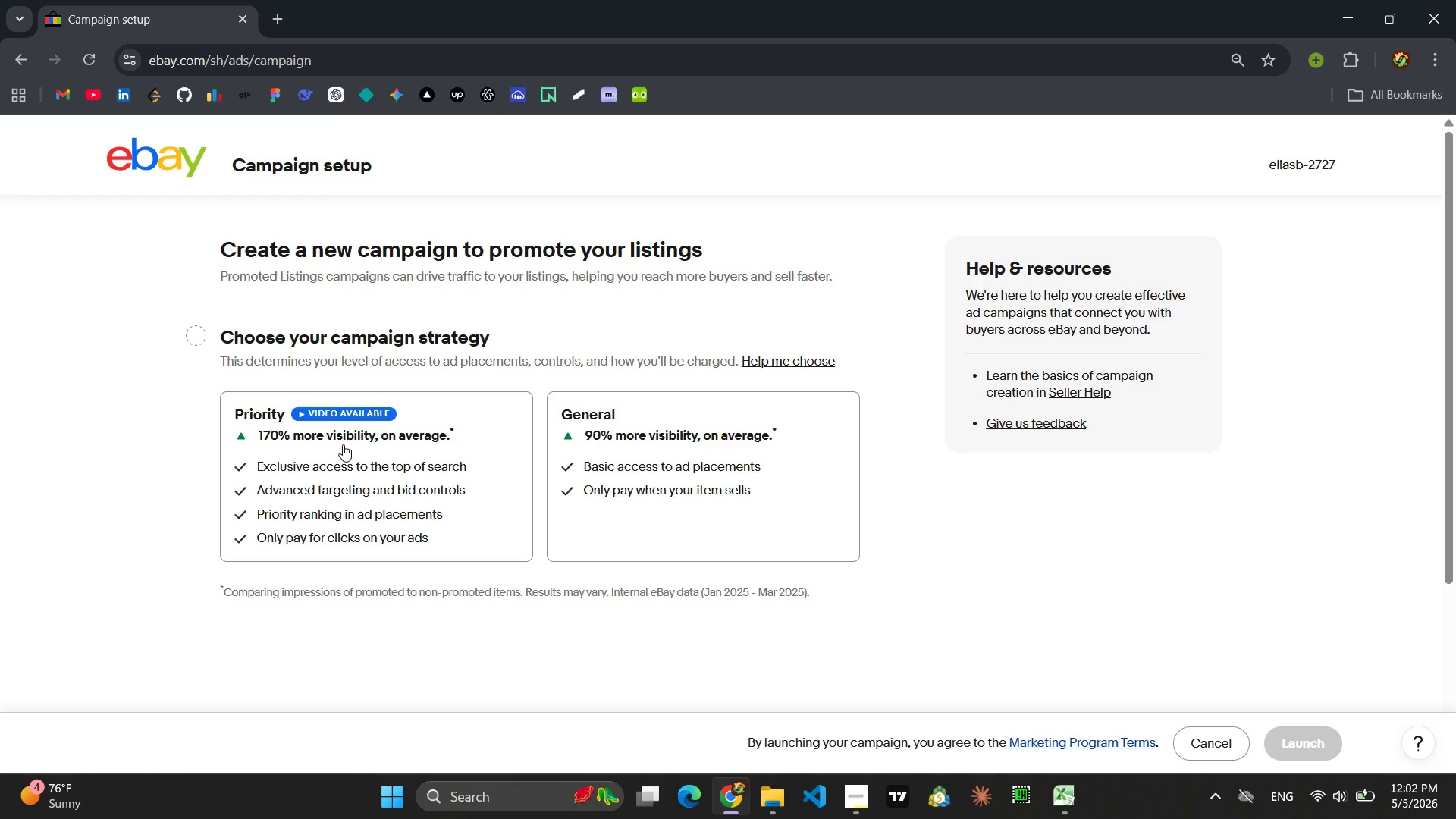 
left_click([628, 441])
 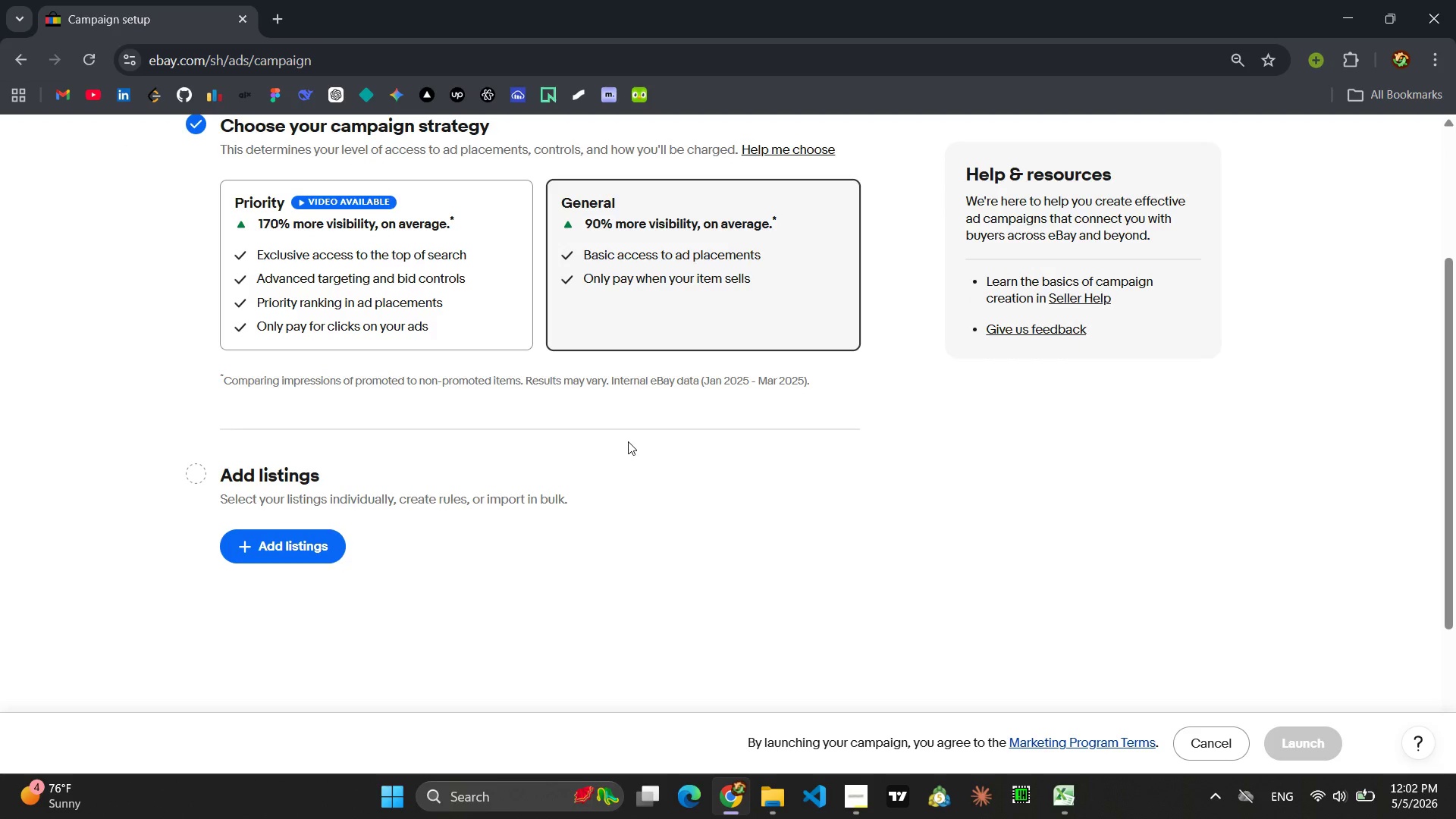 
scroll: coordinate [620, 440], scroll_direction: up, amount: 2.0
 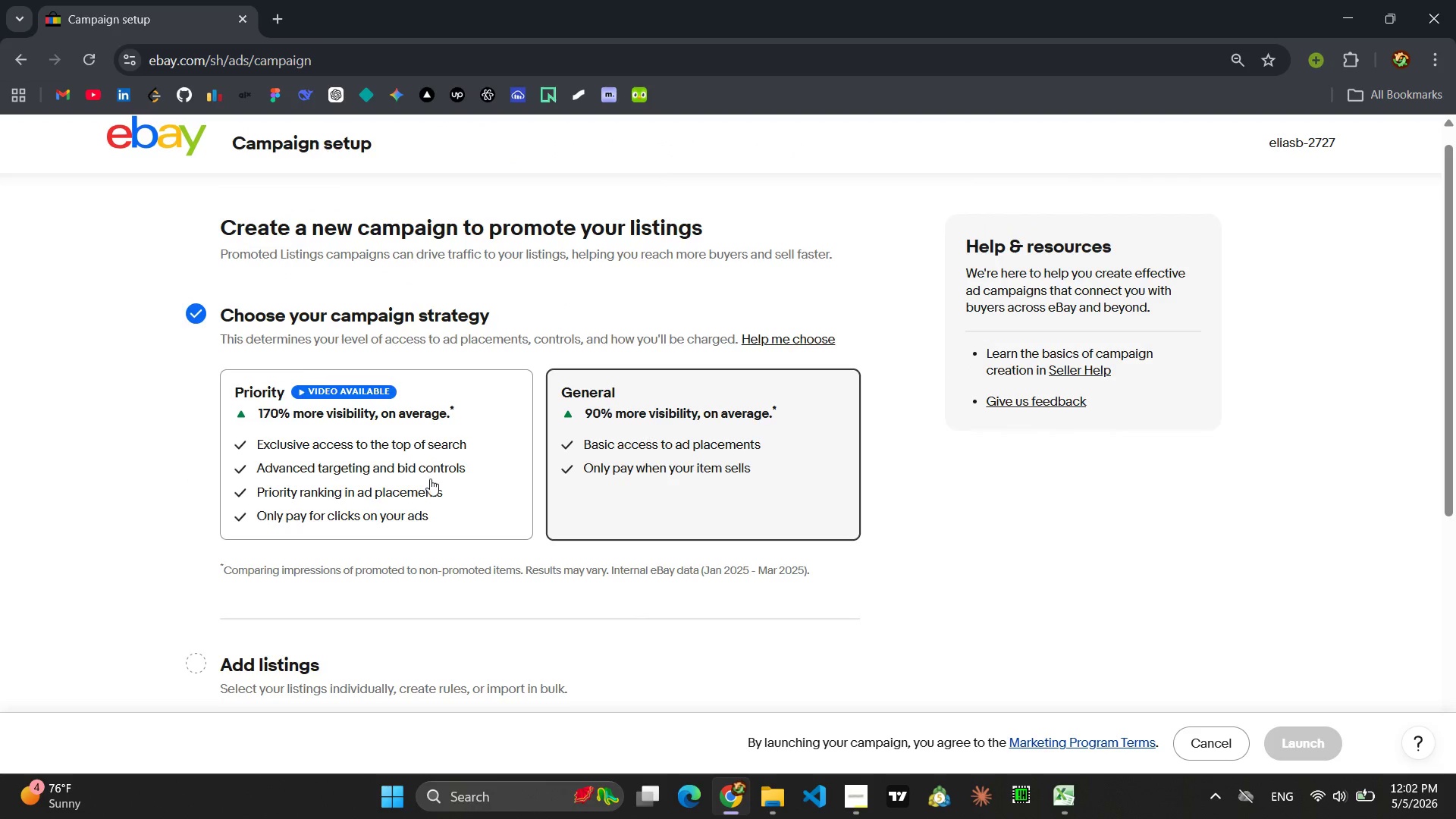 
left_click([430, 479])
 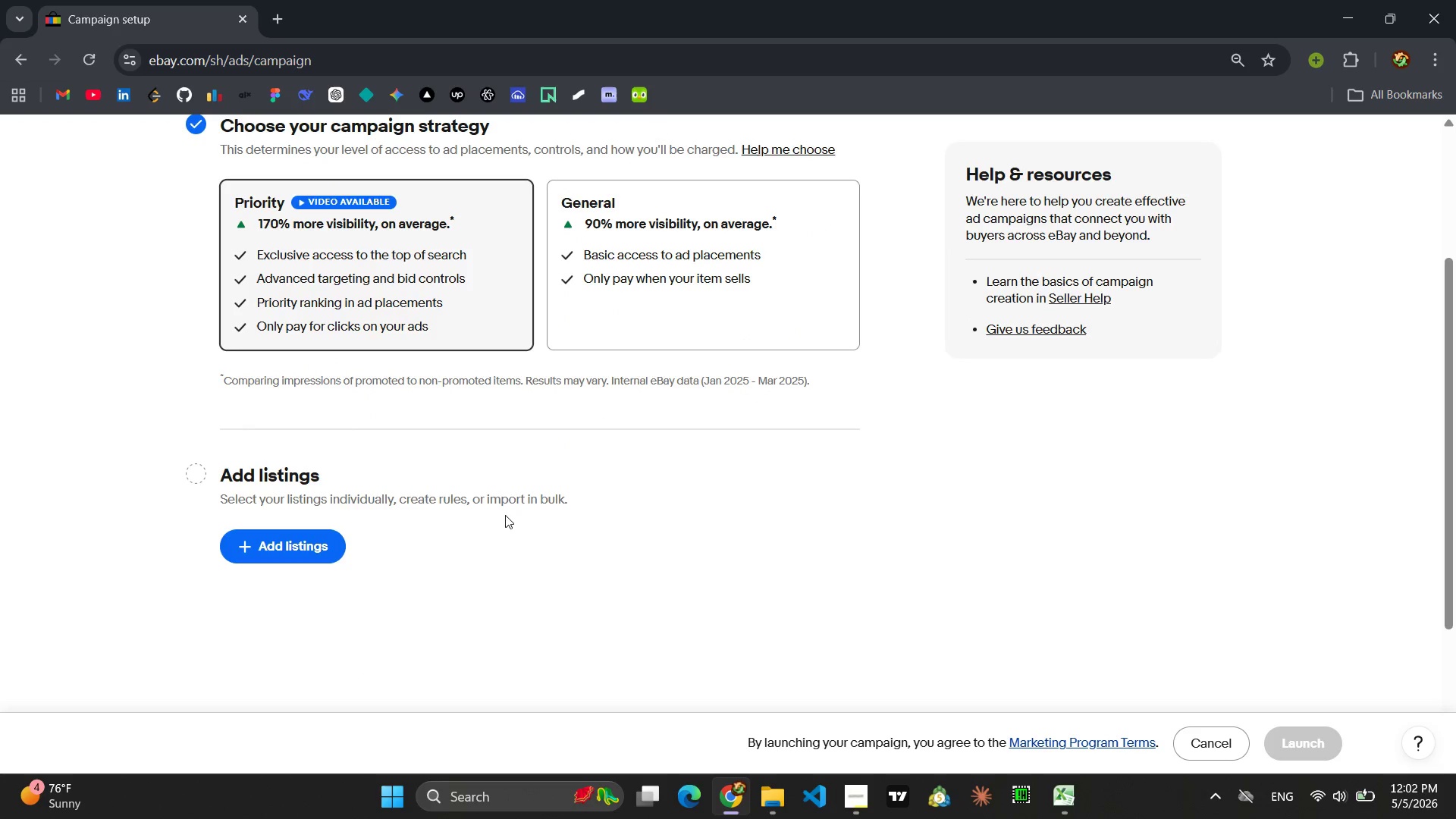 
scroll: coordinate [554, 522], scroll_direction: up, amount: 2.0
 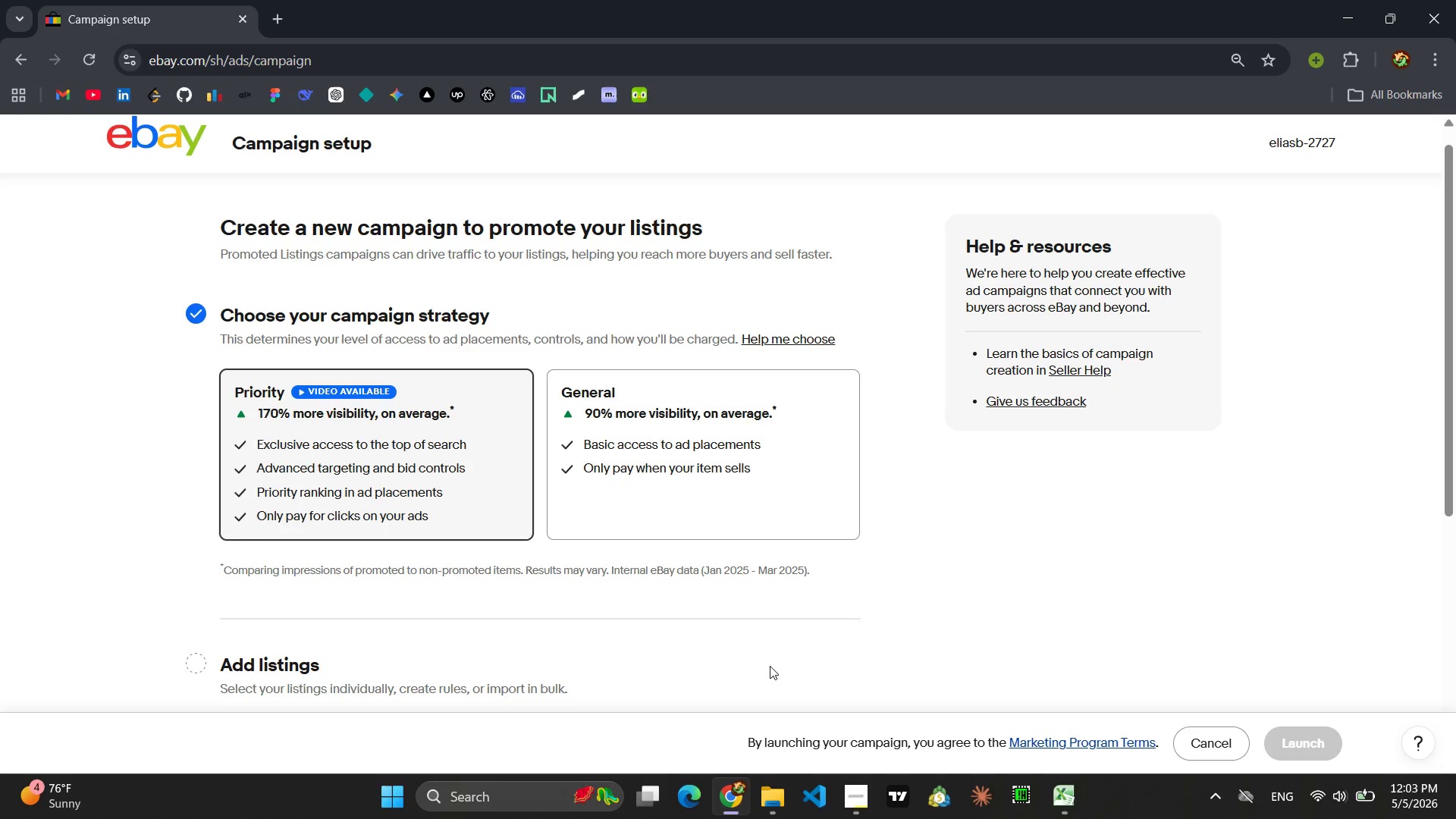 
wait(47.31)
 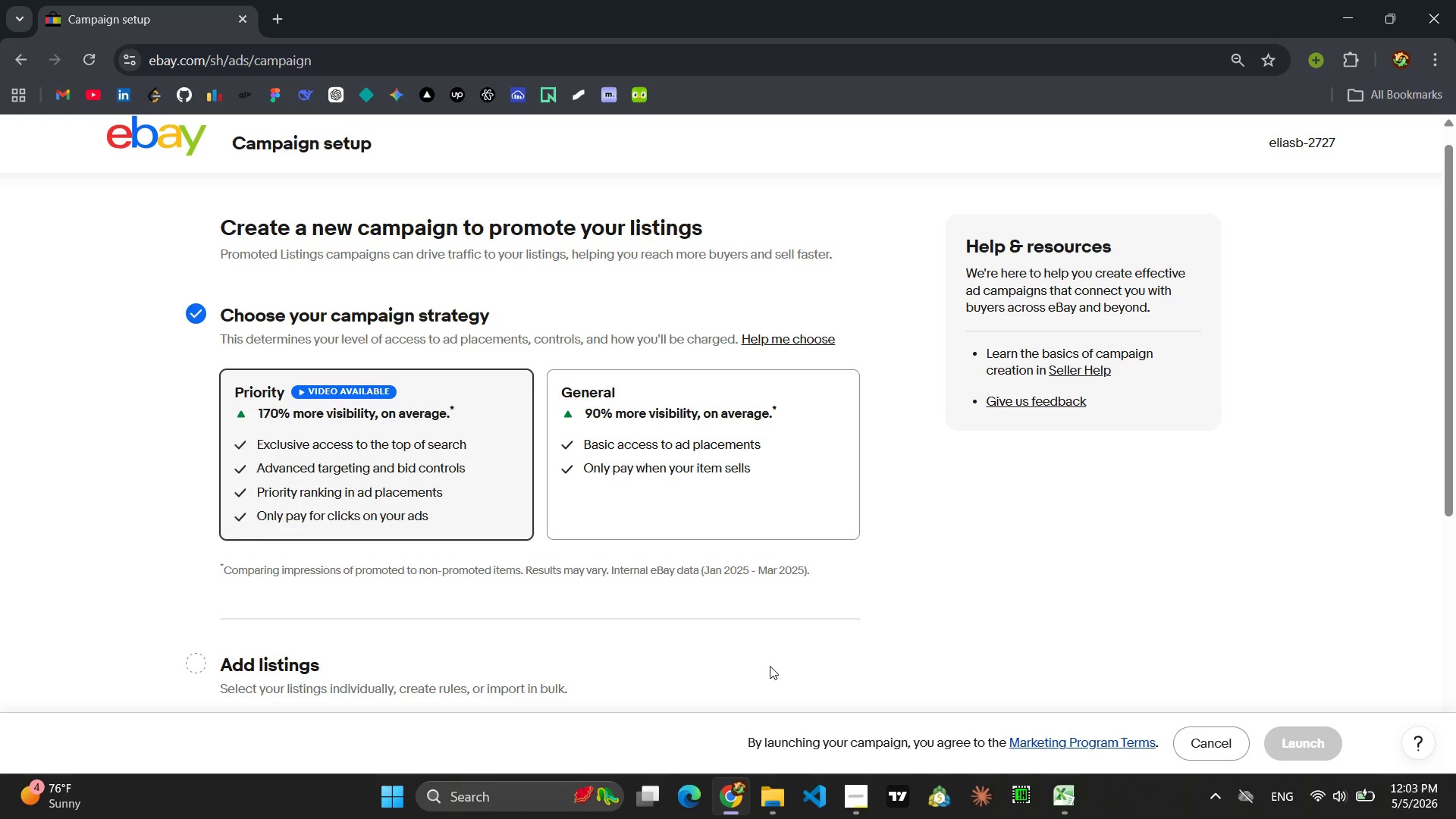 
left_click([540, 446])
 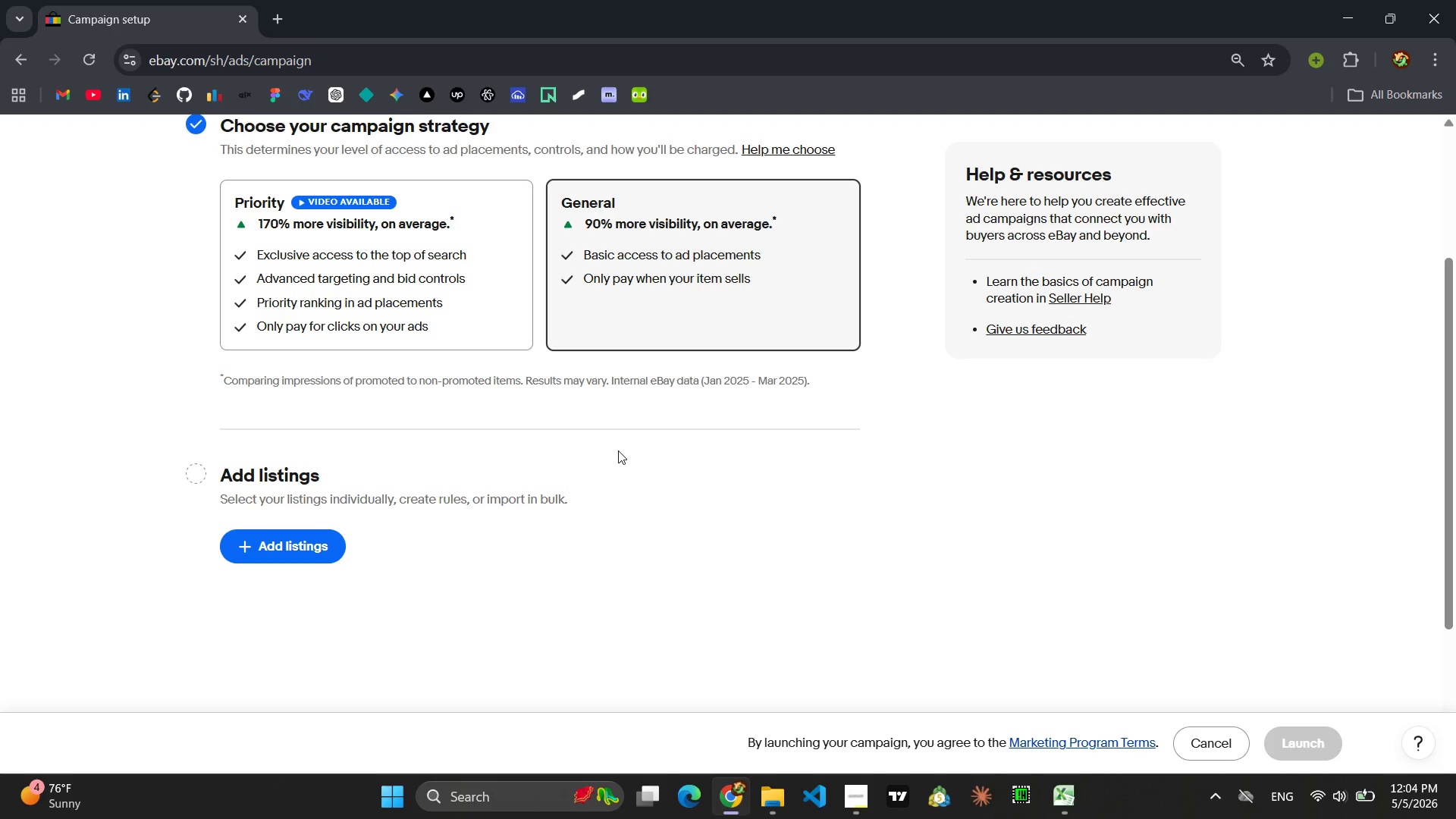 
wait(25.67)
 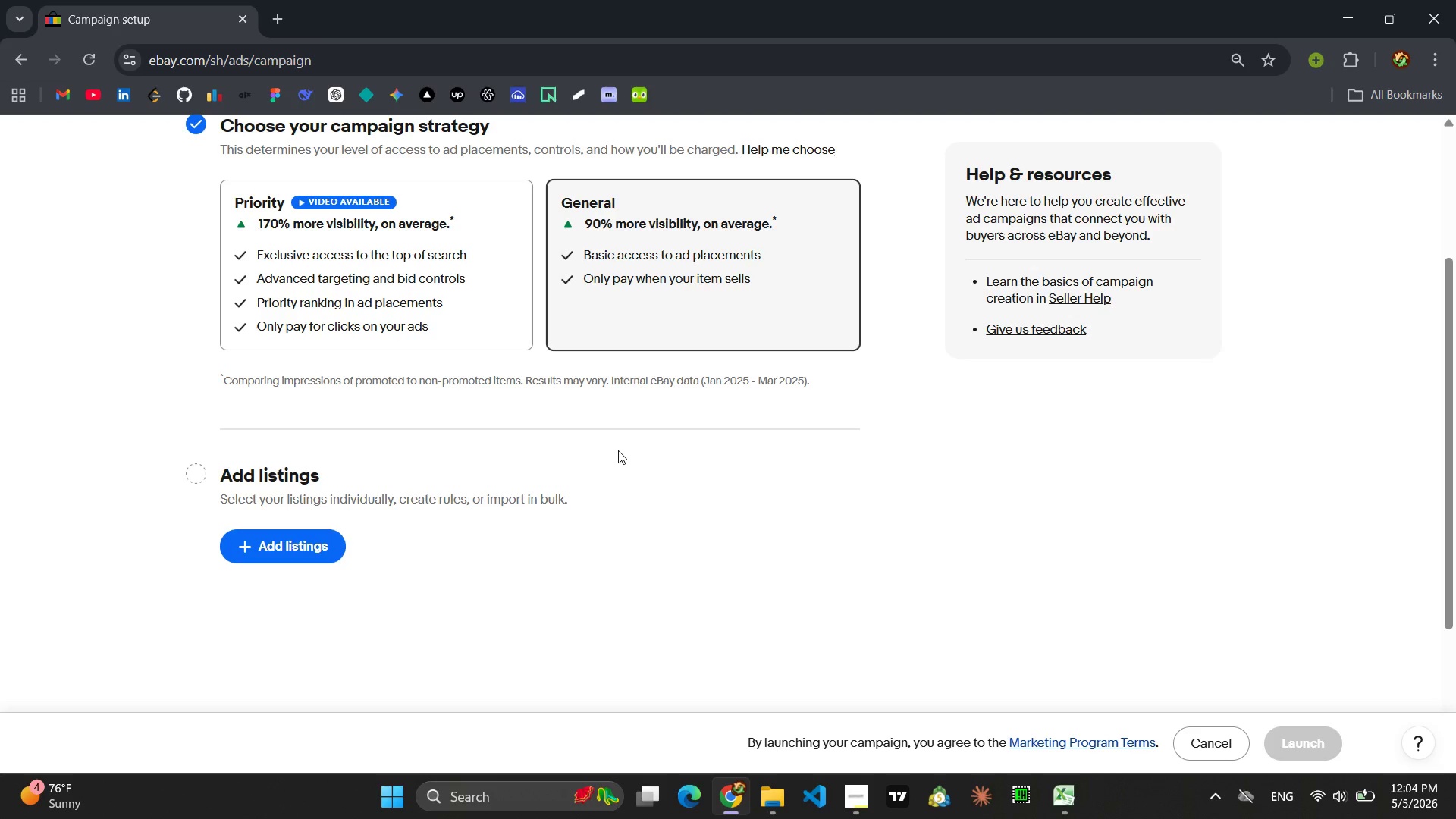 
left_click([307, 539])
 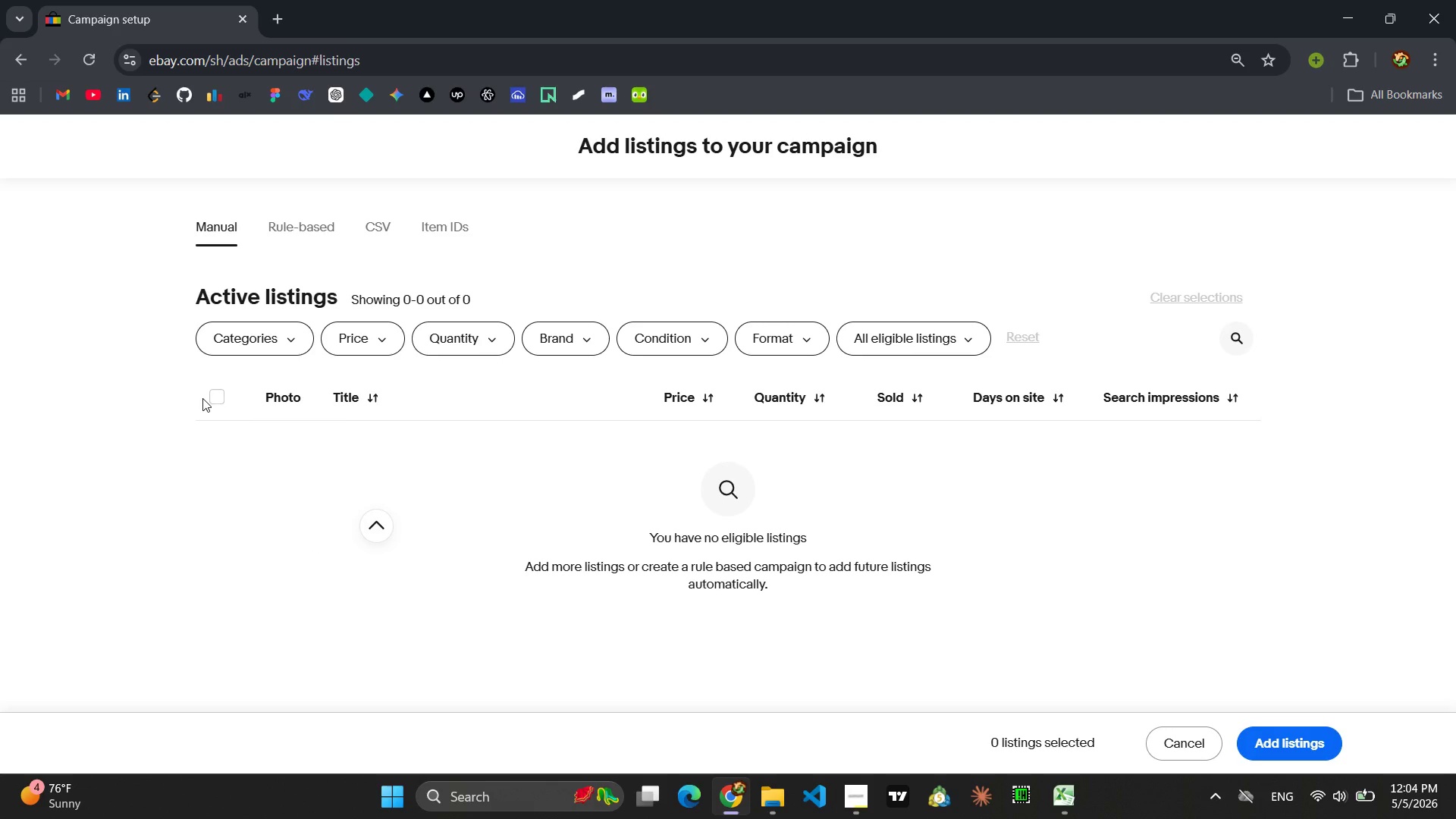 
wait(43.41)
 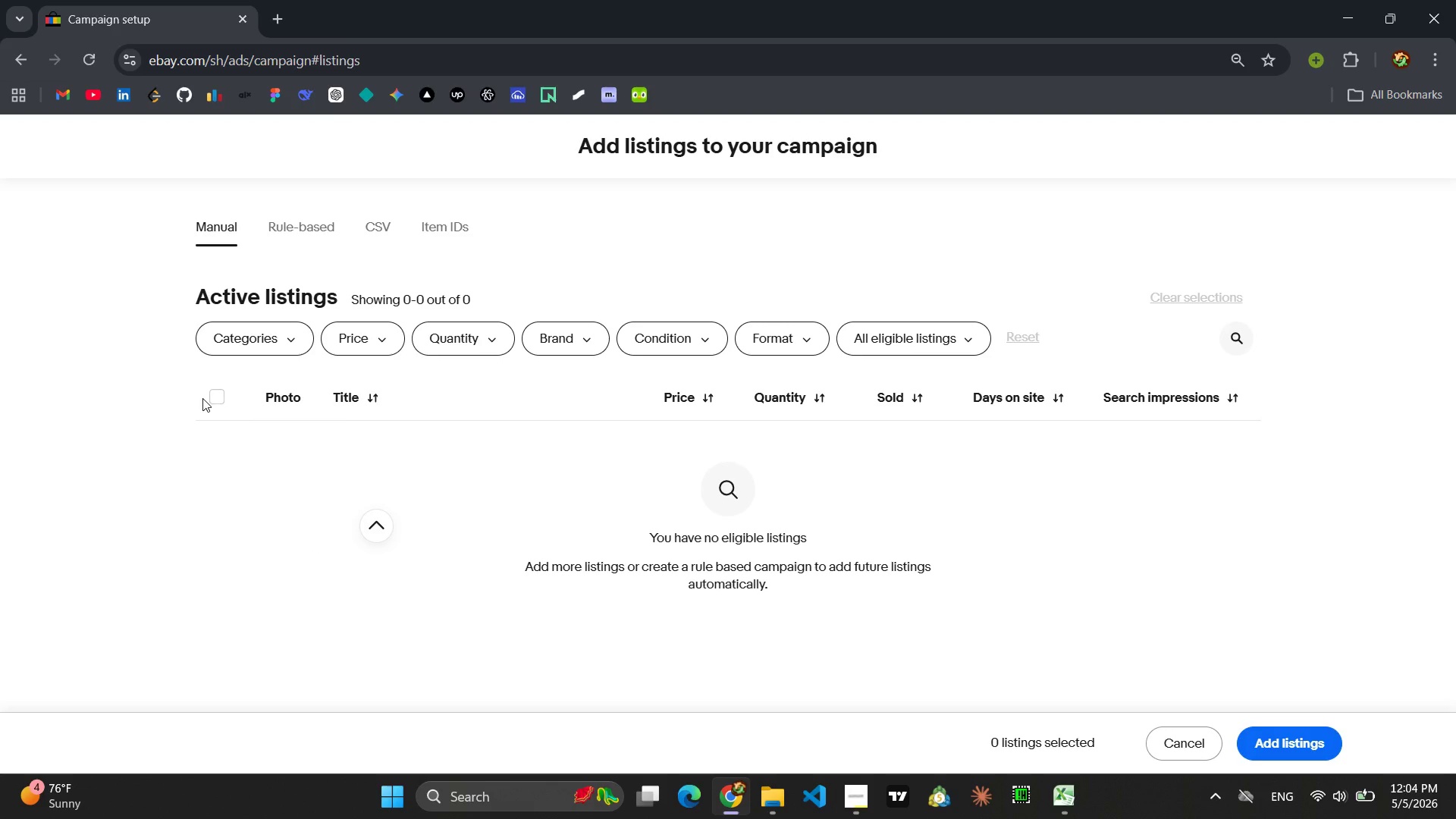 
scroll: coordinate [435, 322], scroll_direction: up, amount: 6.0
 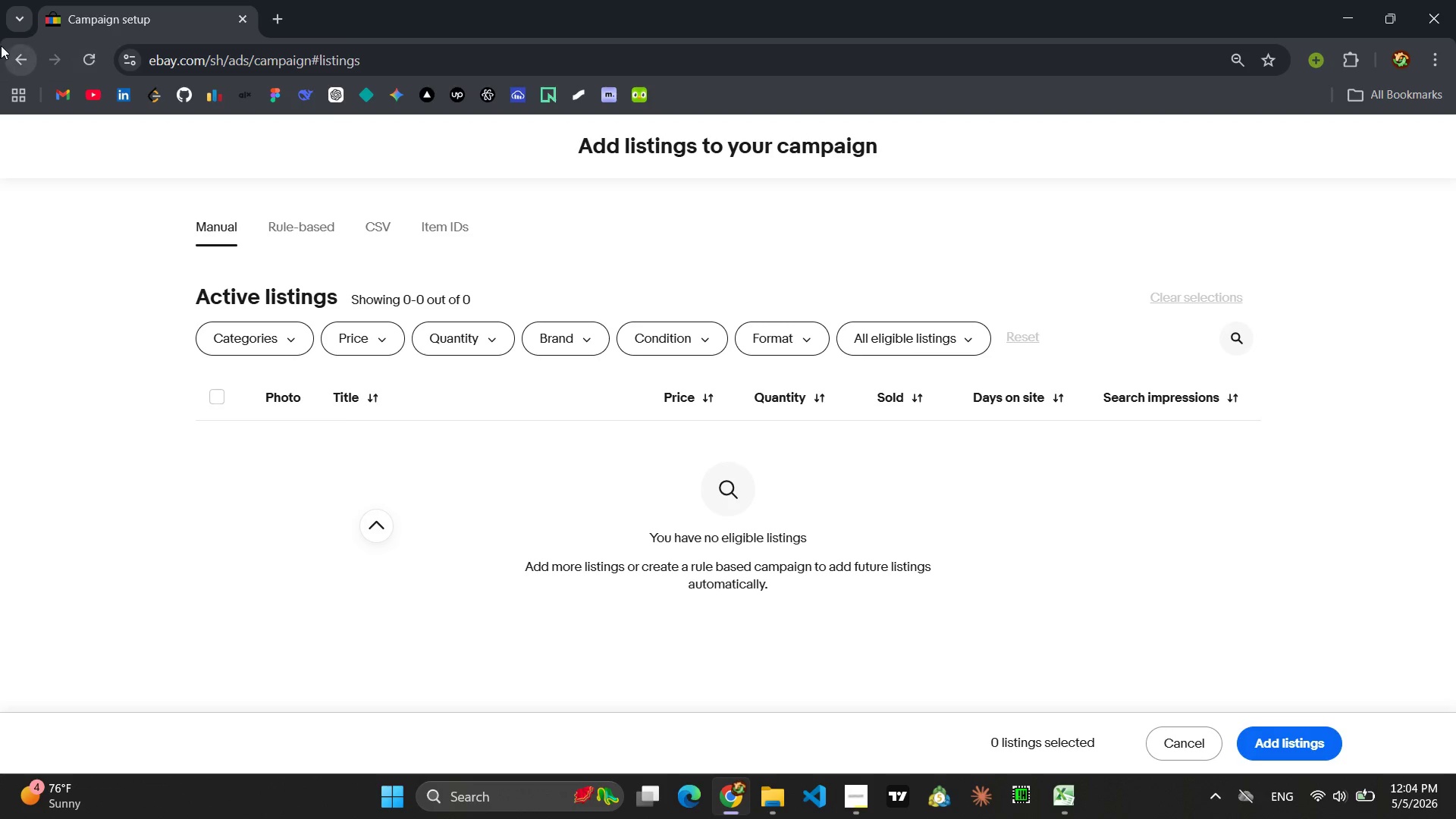 
left_click([12, 55])
 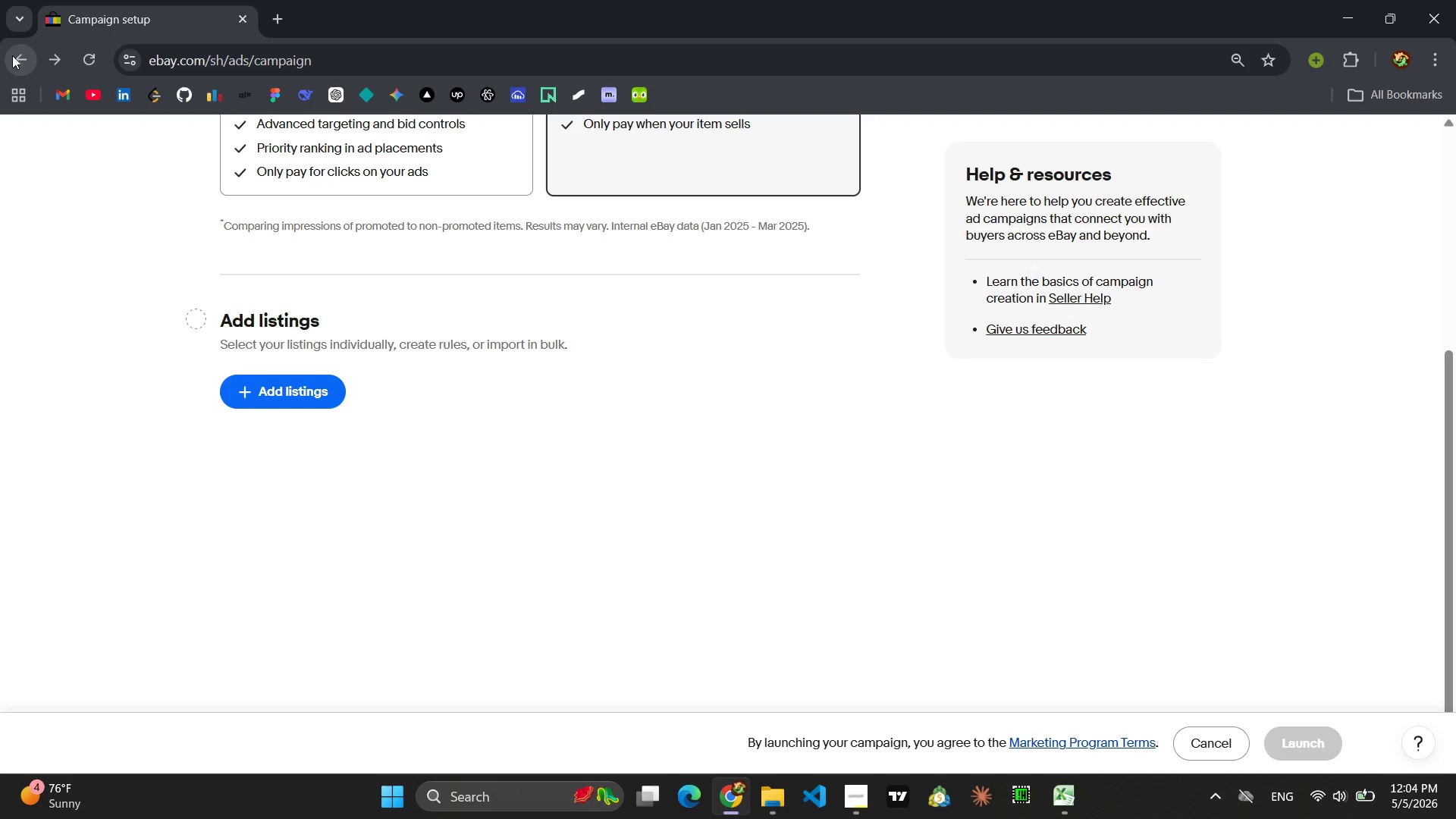 
left_click([12, 55])
 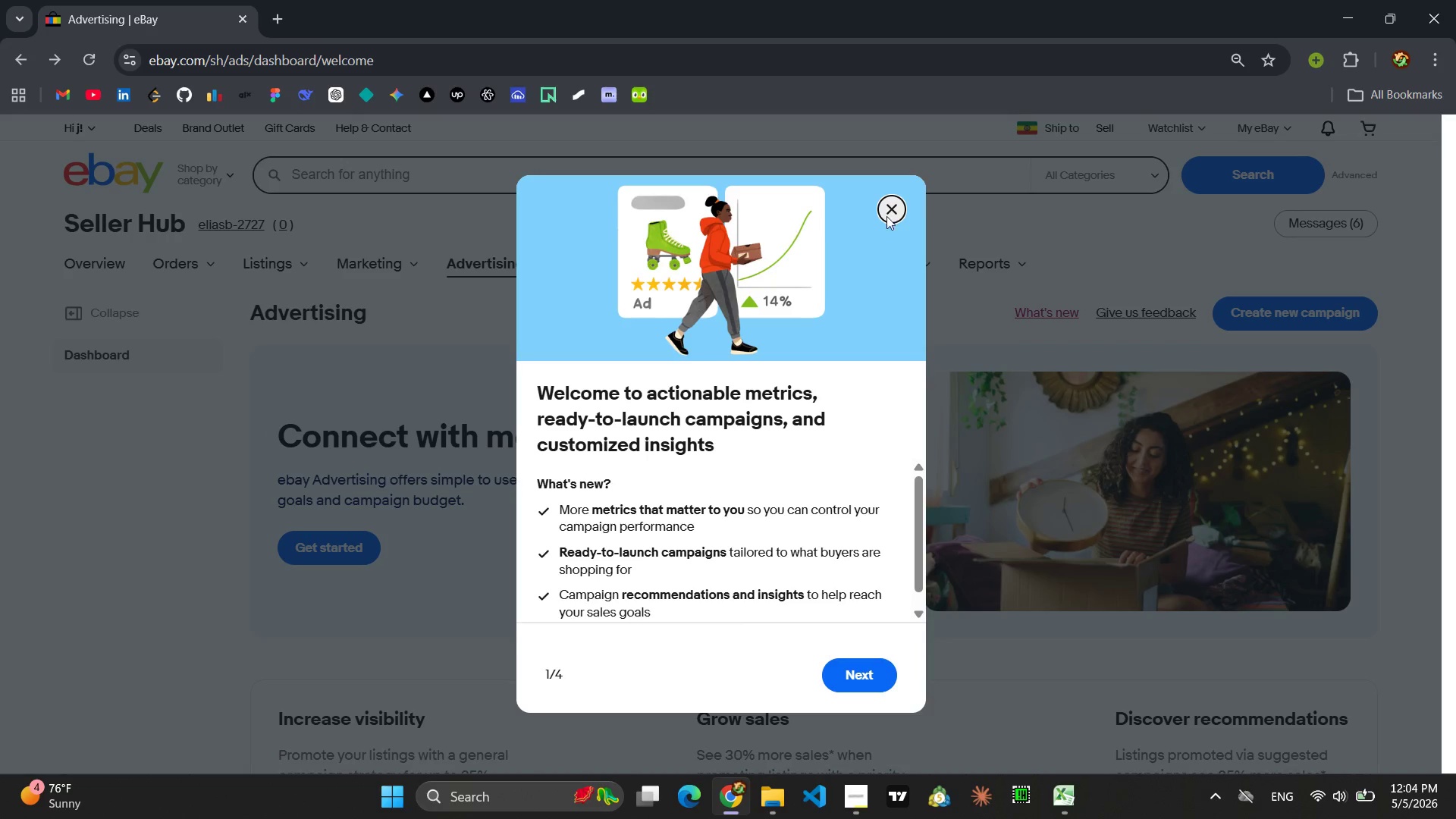 
left_click([900, 209])
 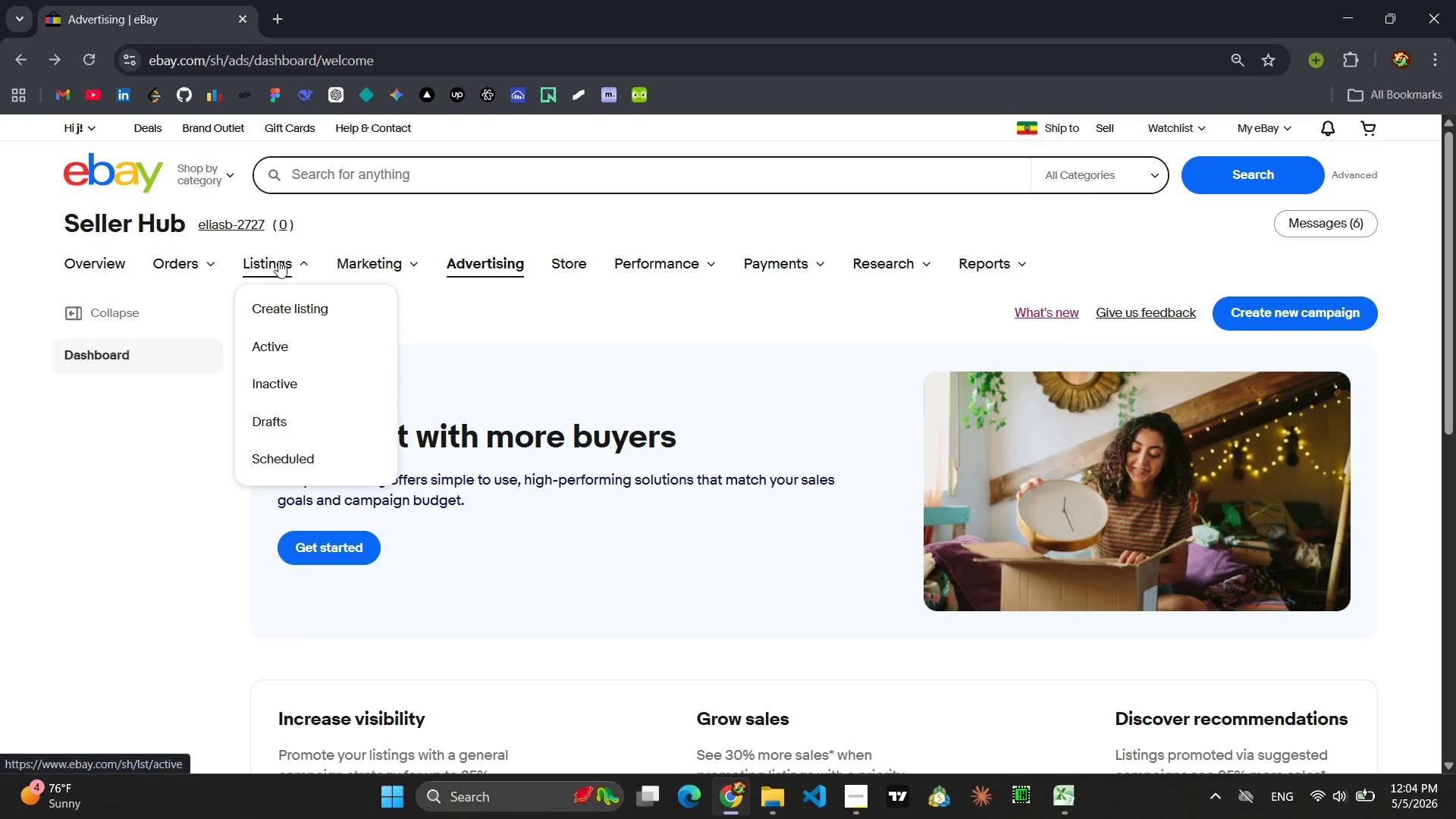 
left_click([280, 337])
 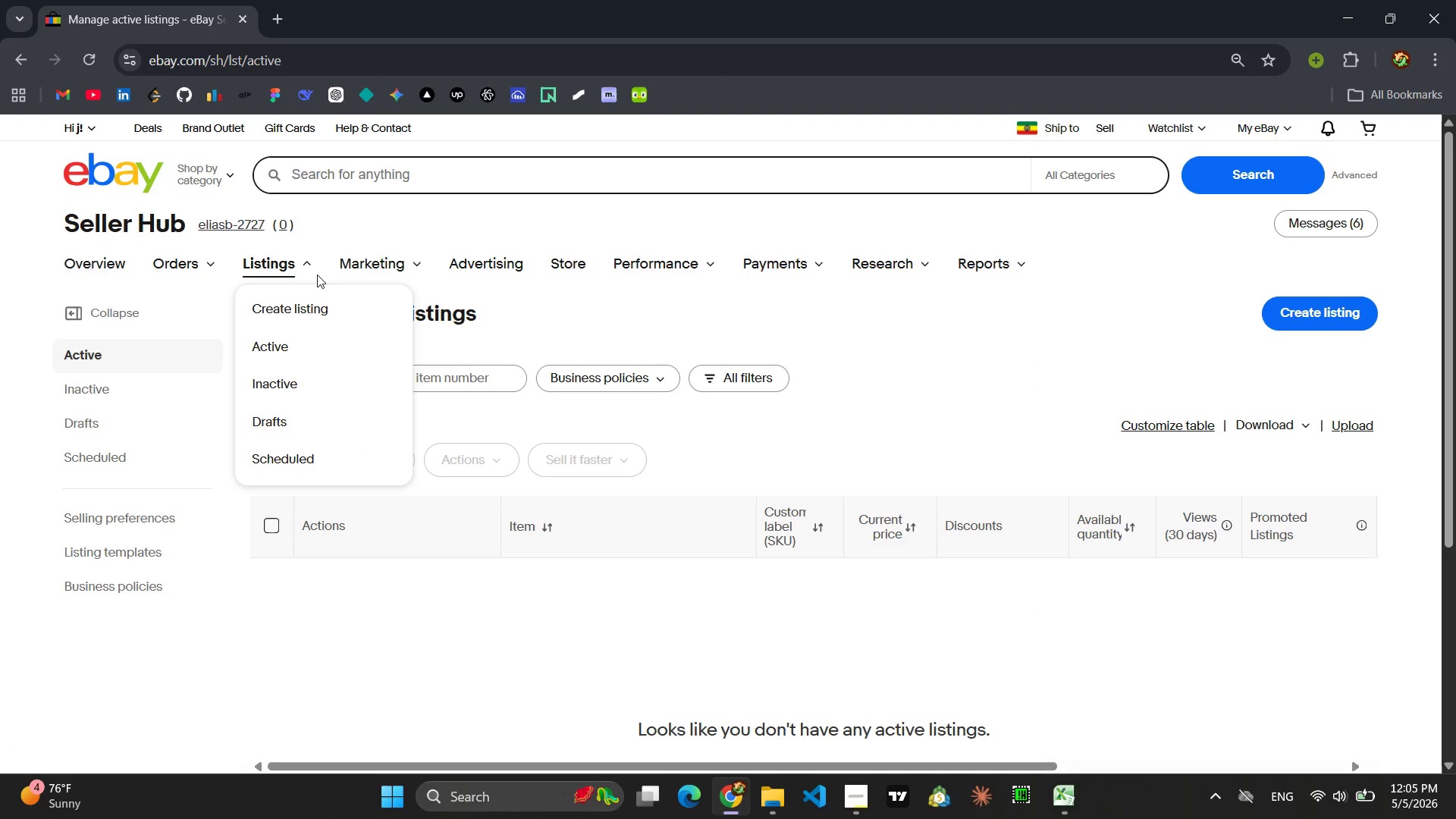 
left_click([300, 422])
 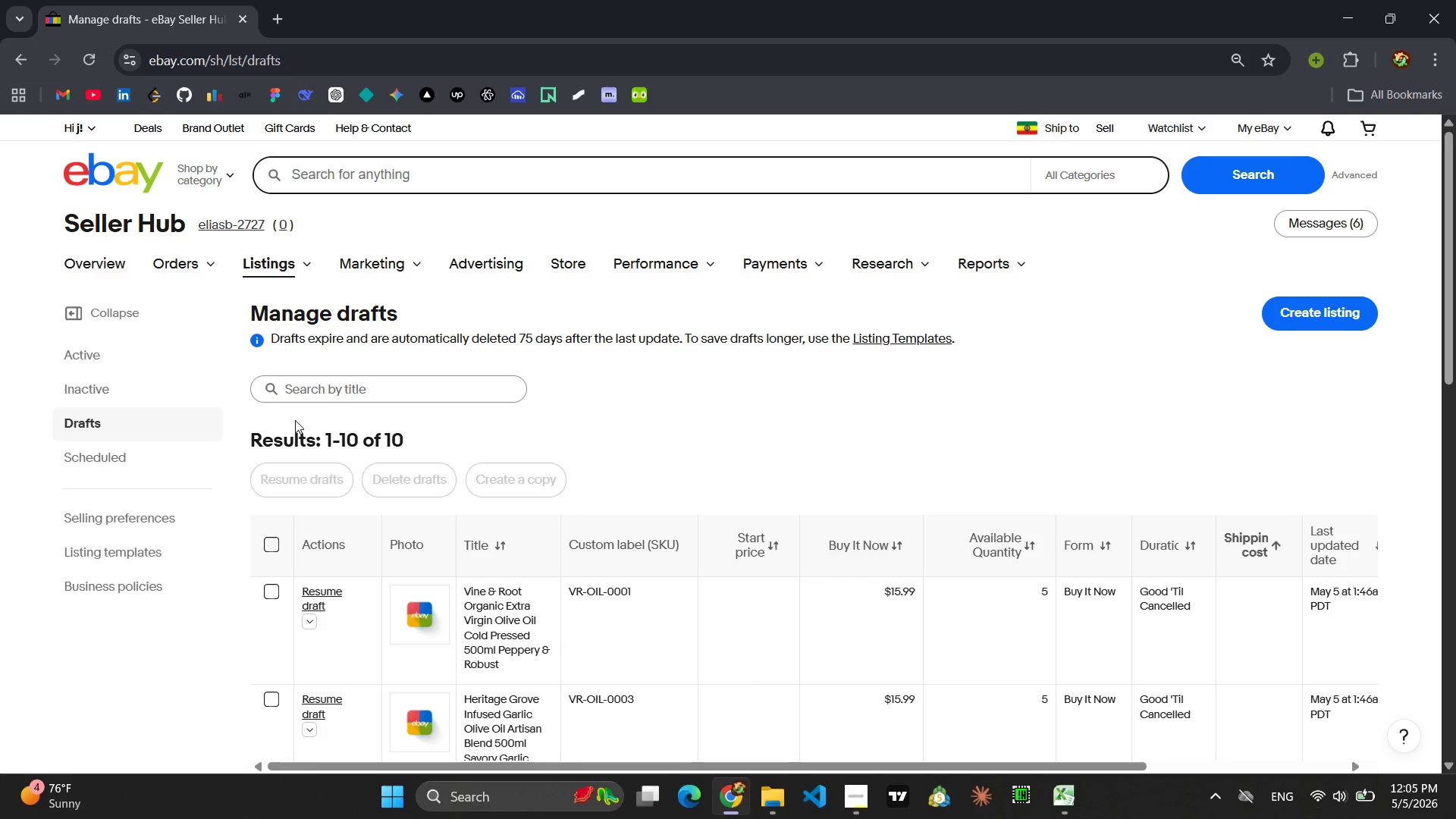 
wait(10.83)
 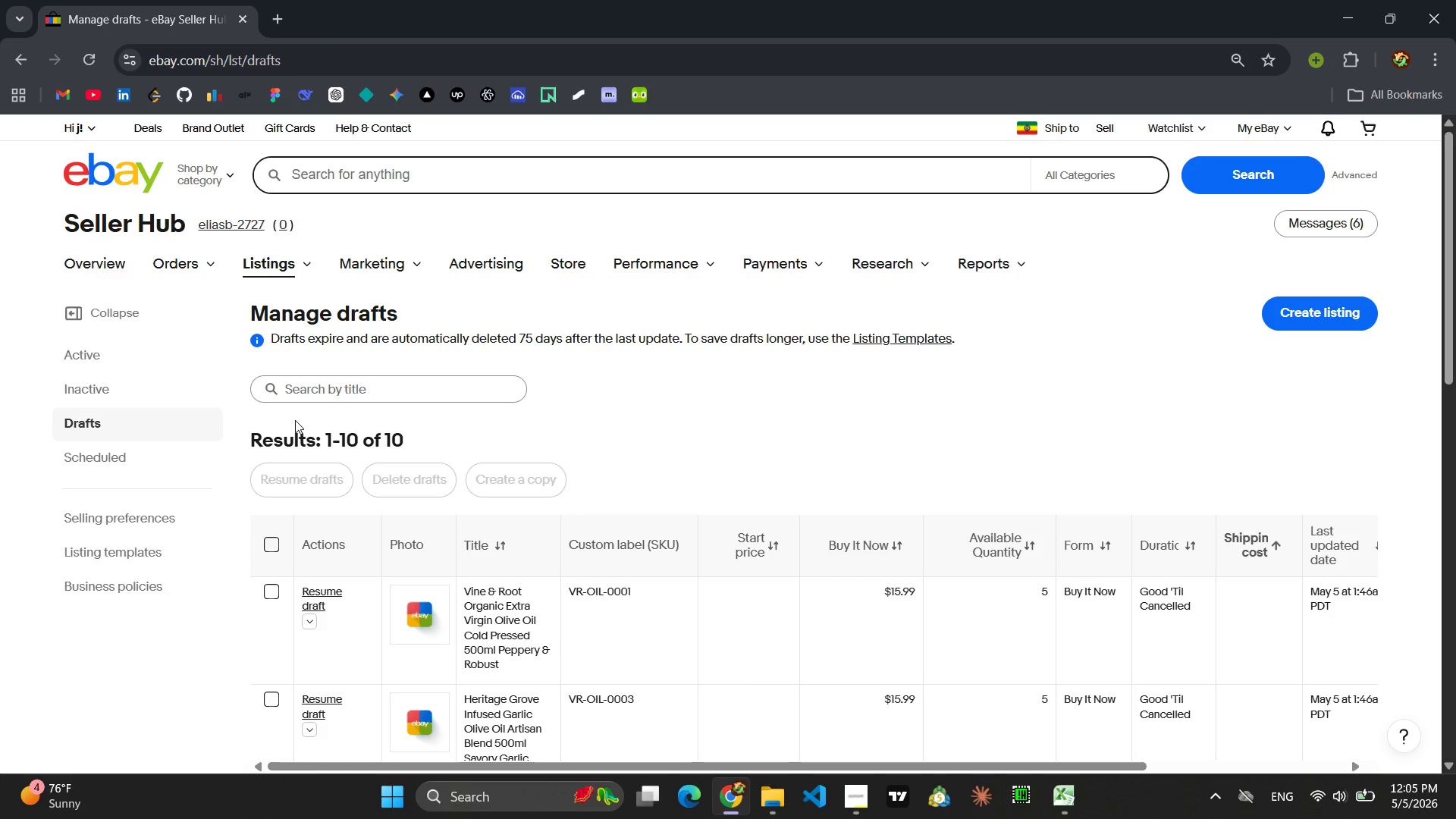 
scroll: coordinate [508, 608], scroll_direction: none, amount: 0.0
 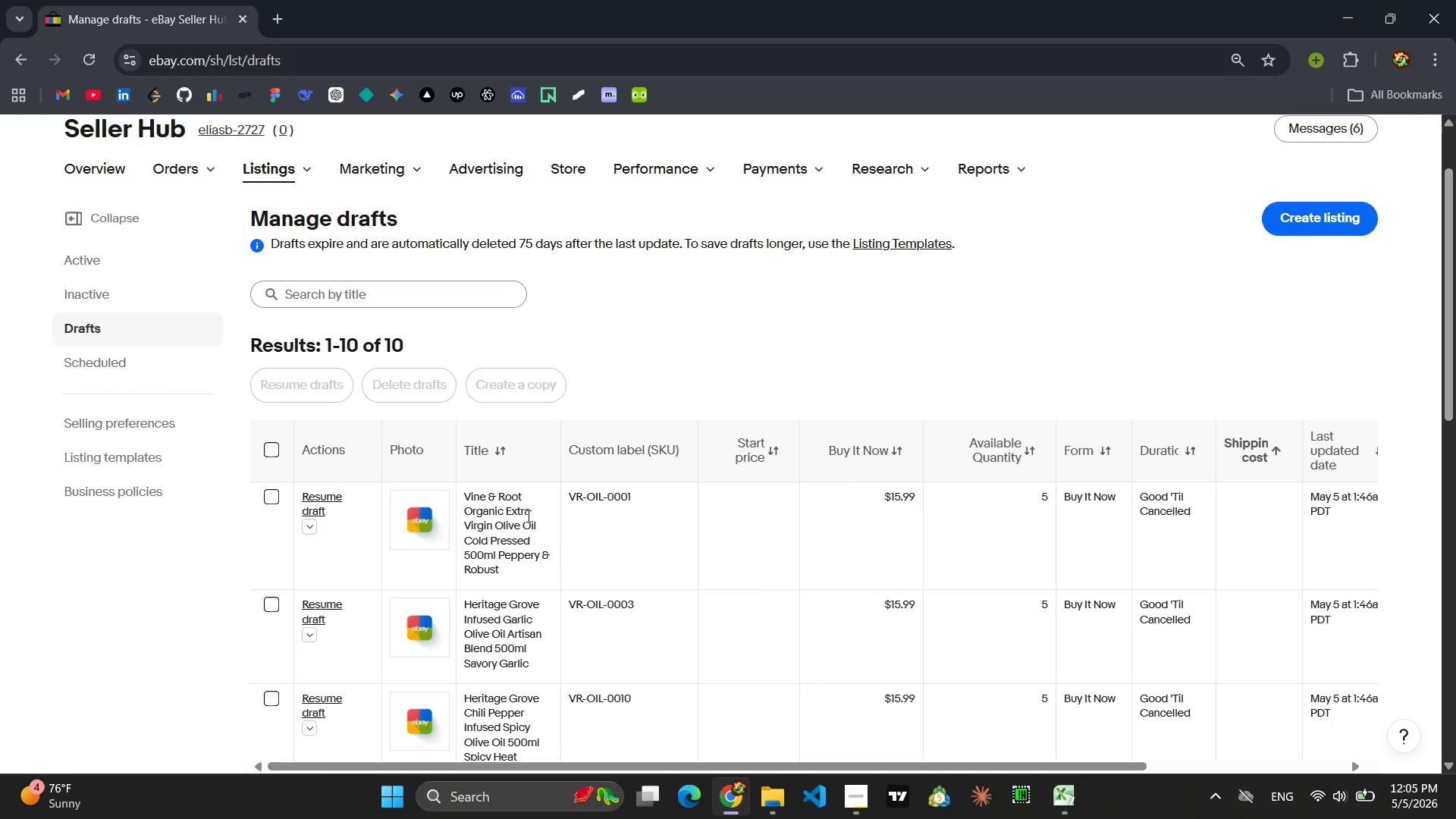 
left_click([527, 516])
 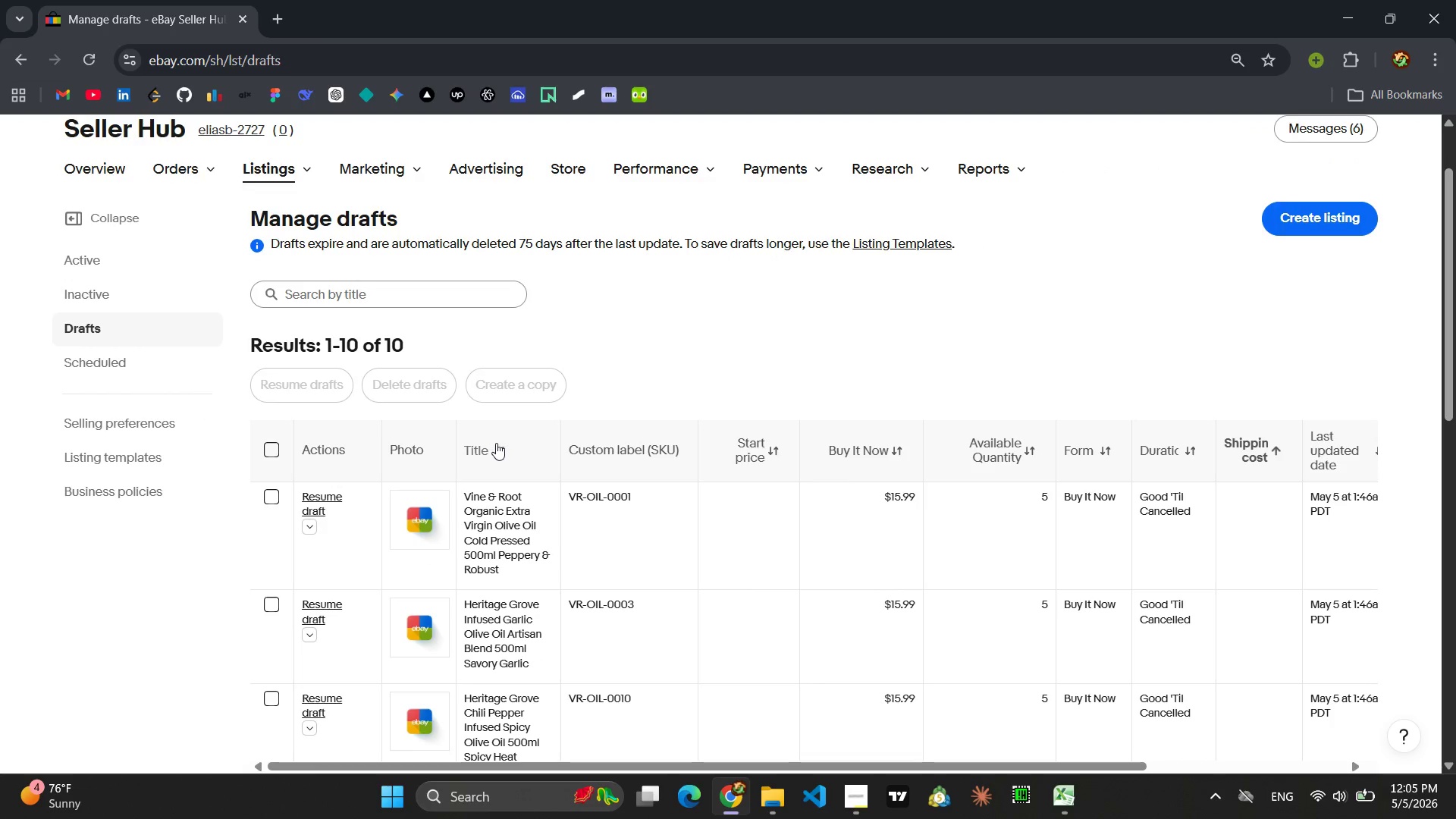 
left_click([496, 443])
 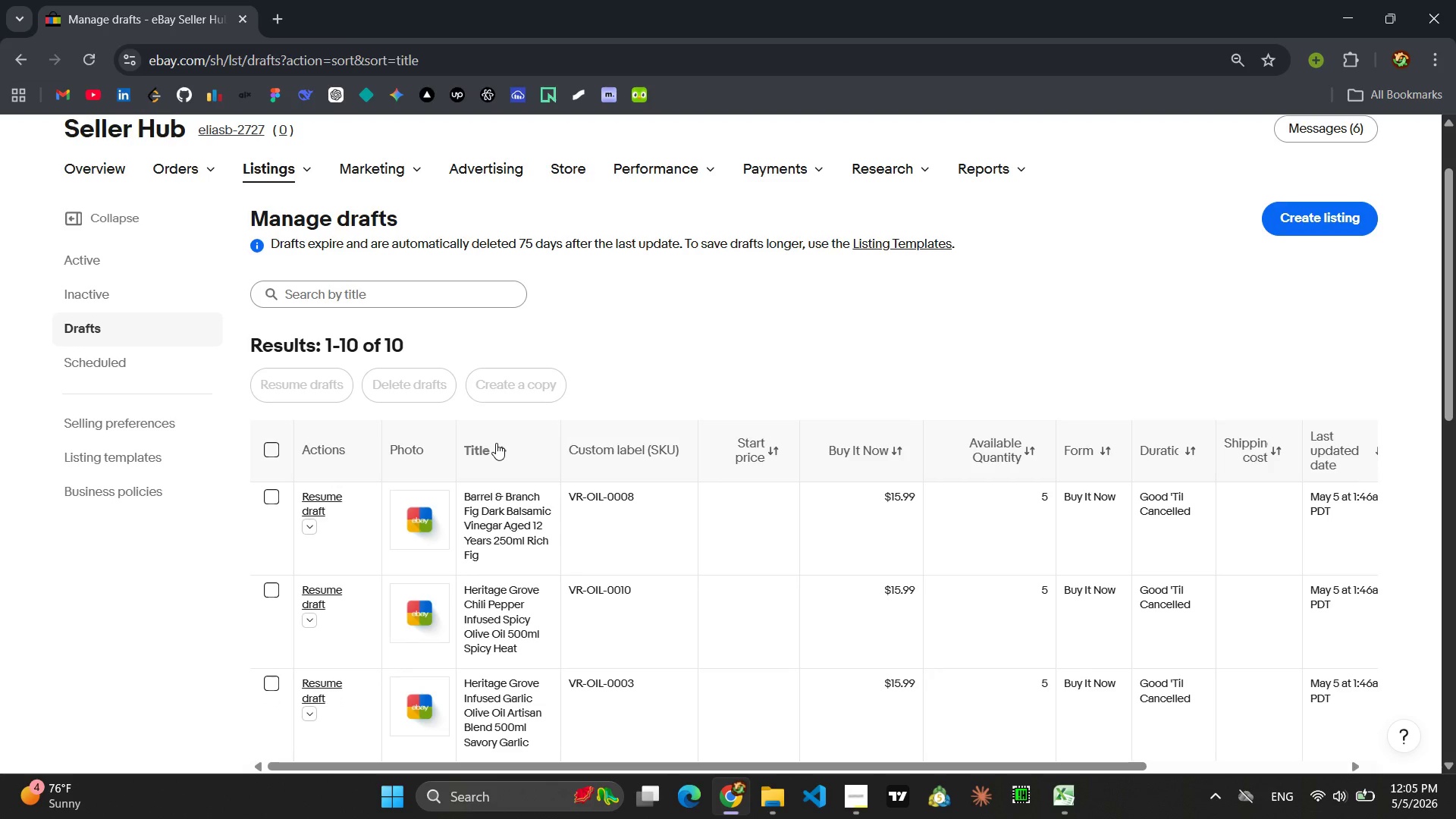 
left_click([496, 443])
 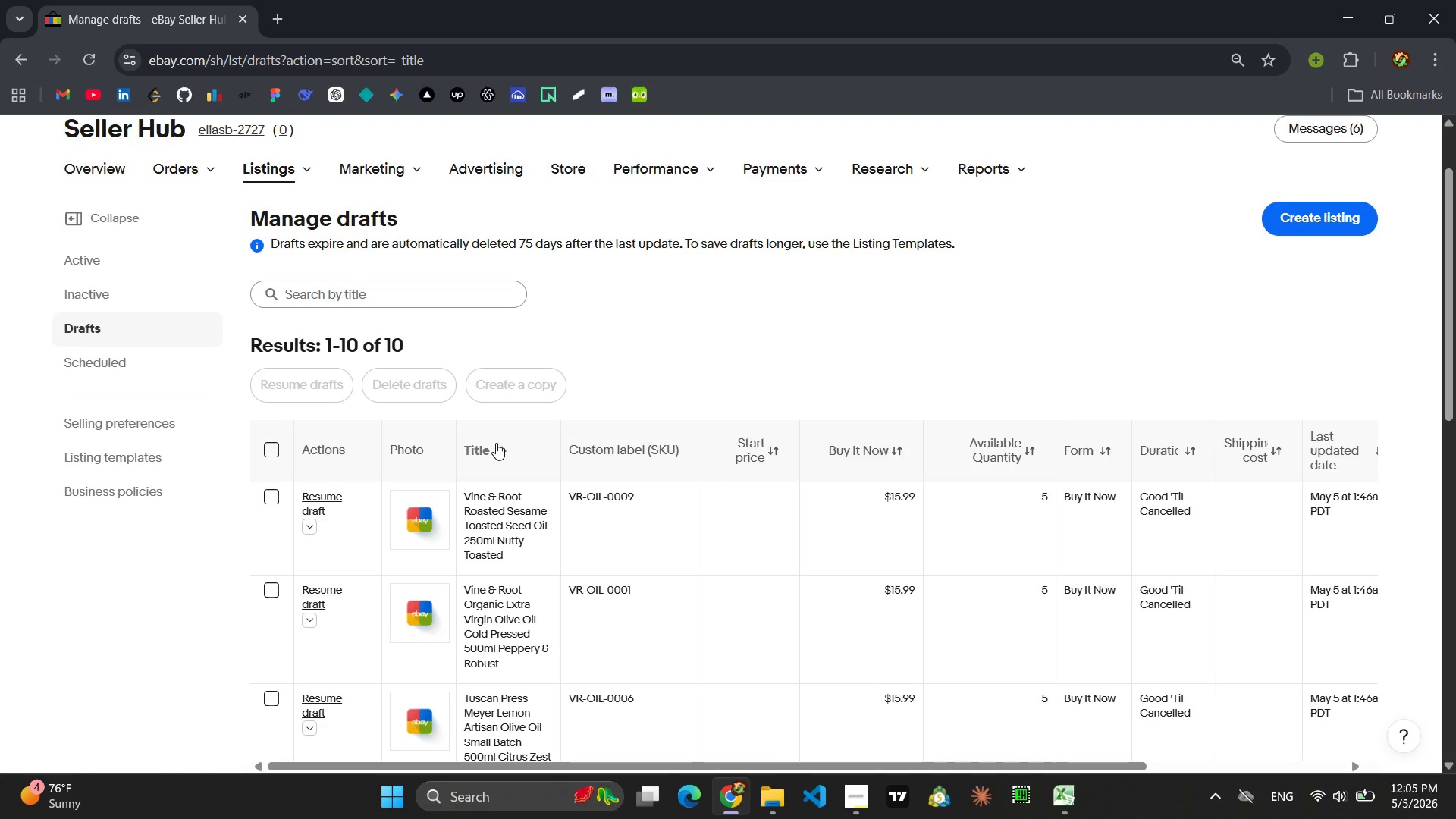 
wait(8.25)
 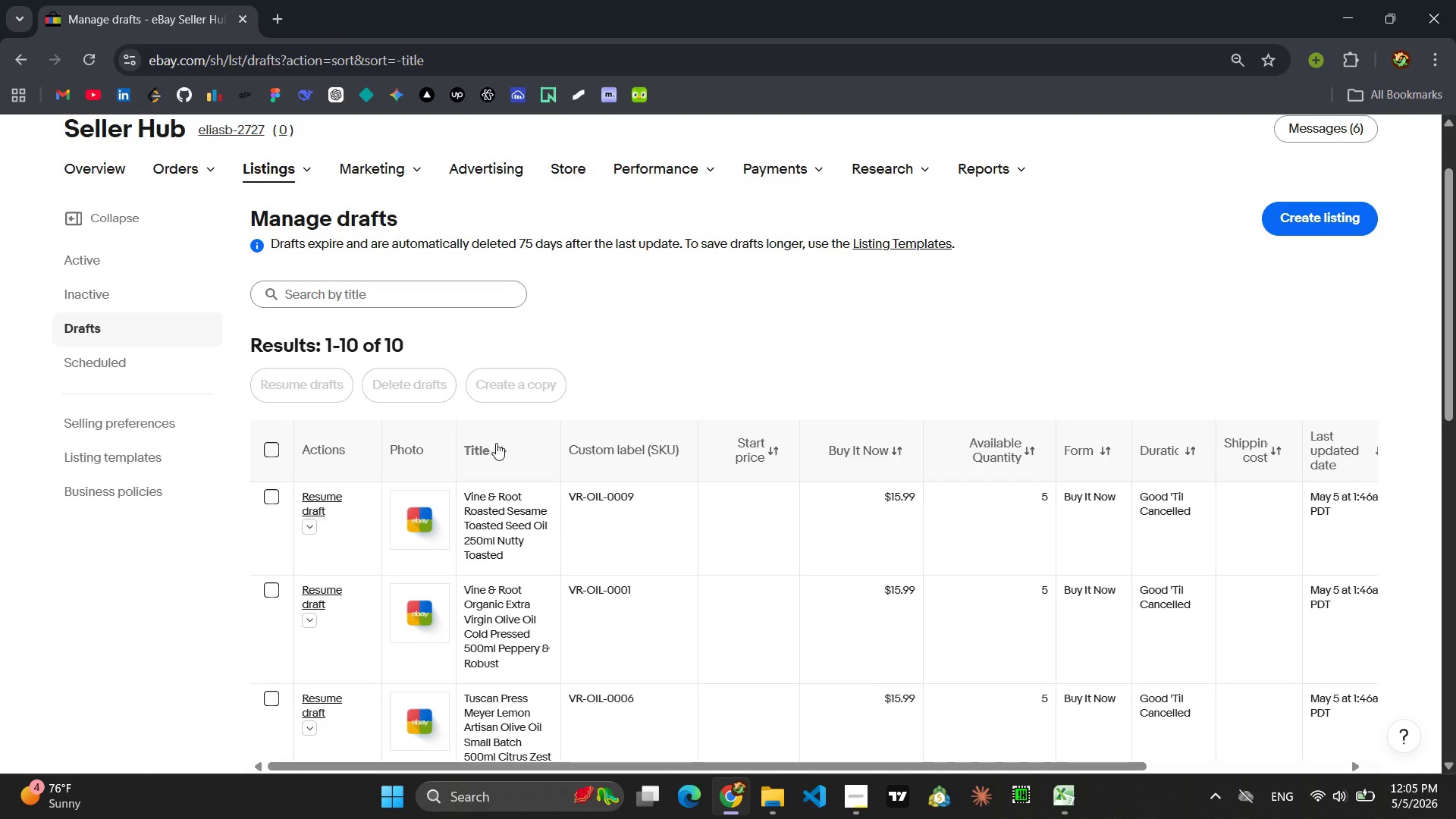 
left_click([605, 500])
 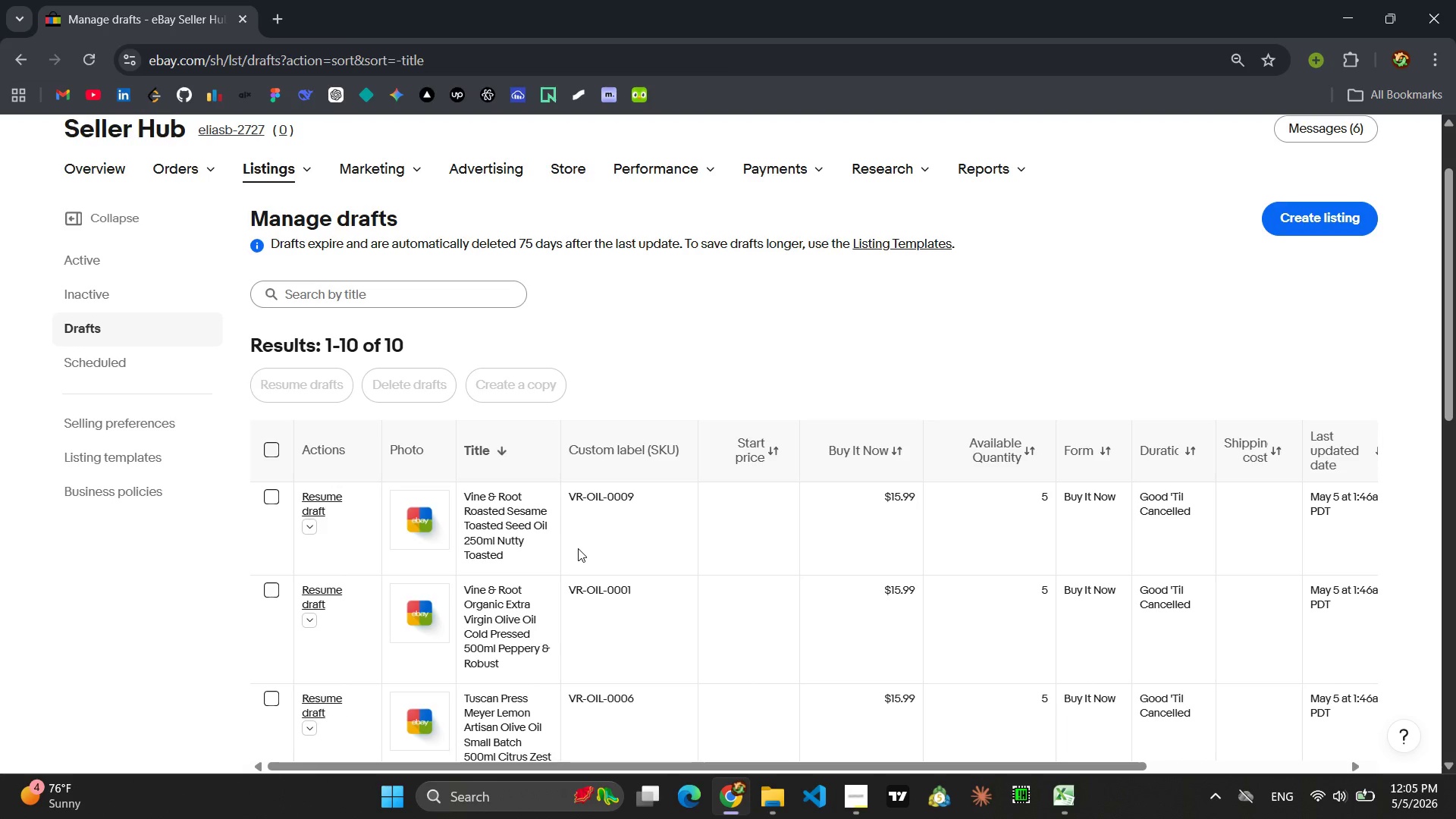 
wait(8.14)
 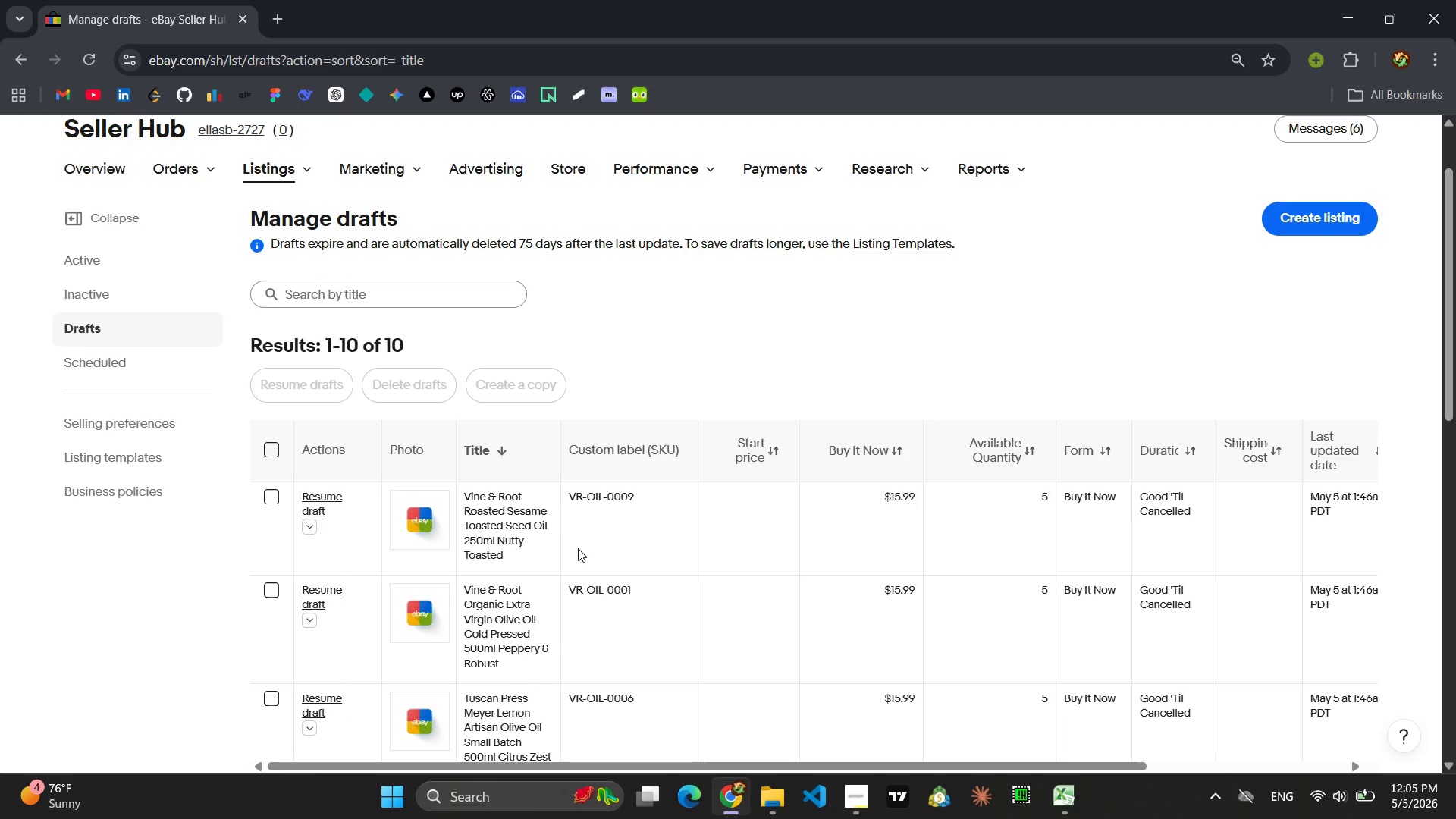 
left_click([269, 497])
 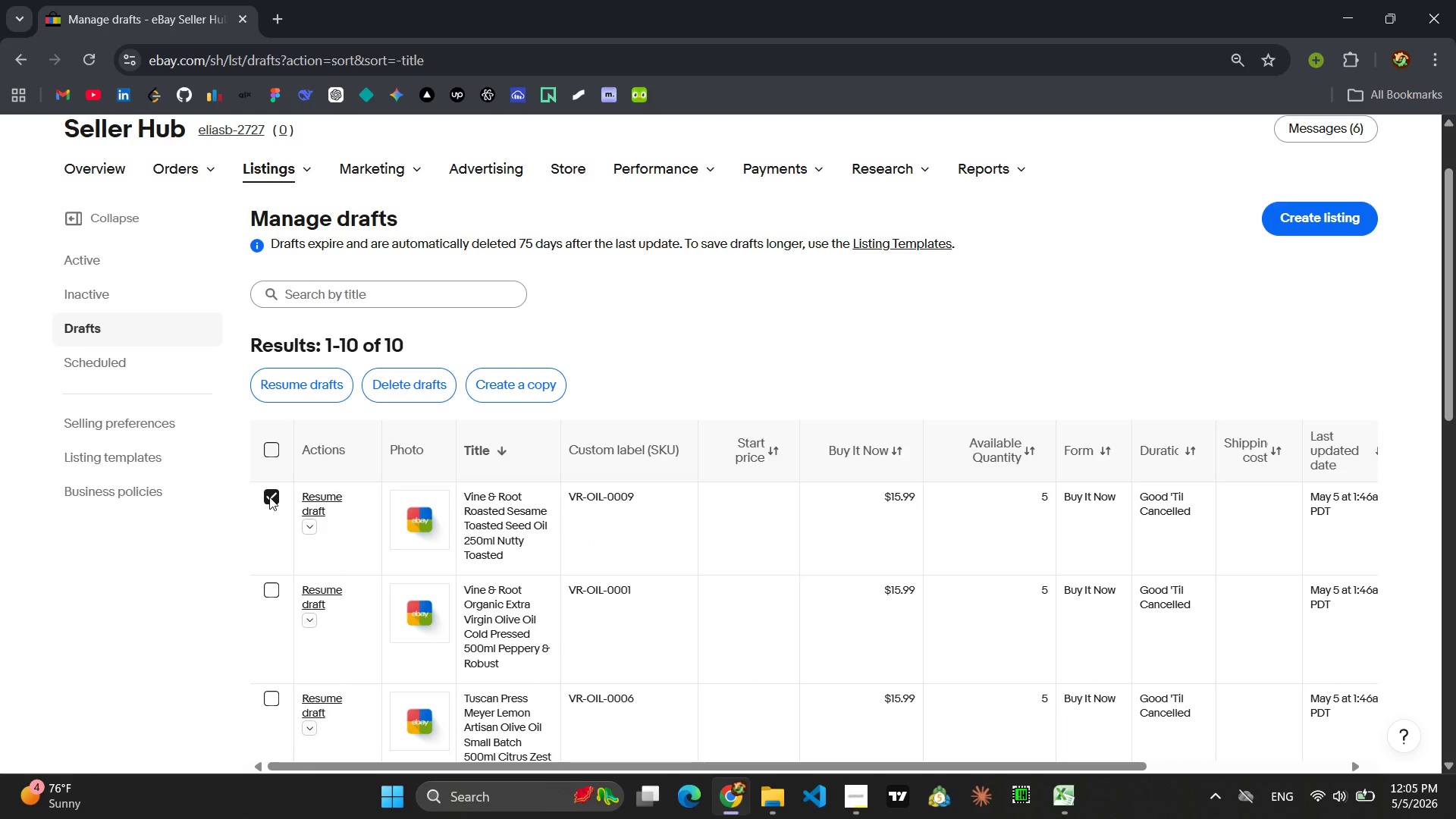 
scroll: coordinate [410, 512], scroll_direction: down, amount: 2.0
 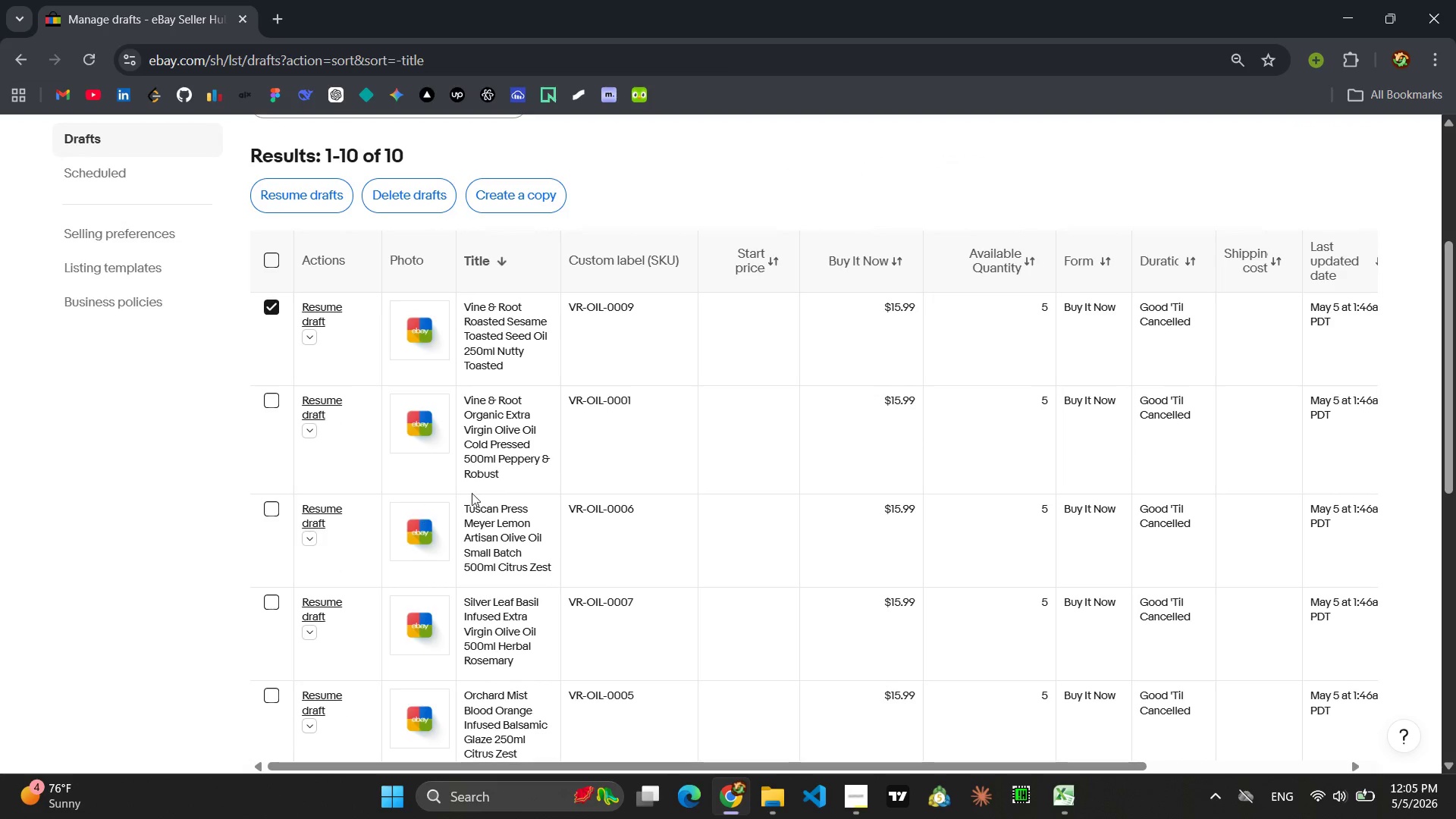 
scroll: coordinate [548, 485], scroll_direction: none, amount: 0.0
 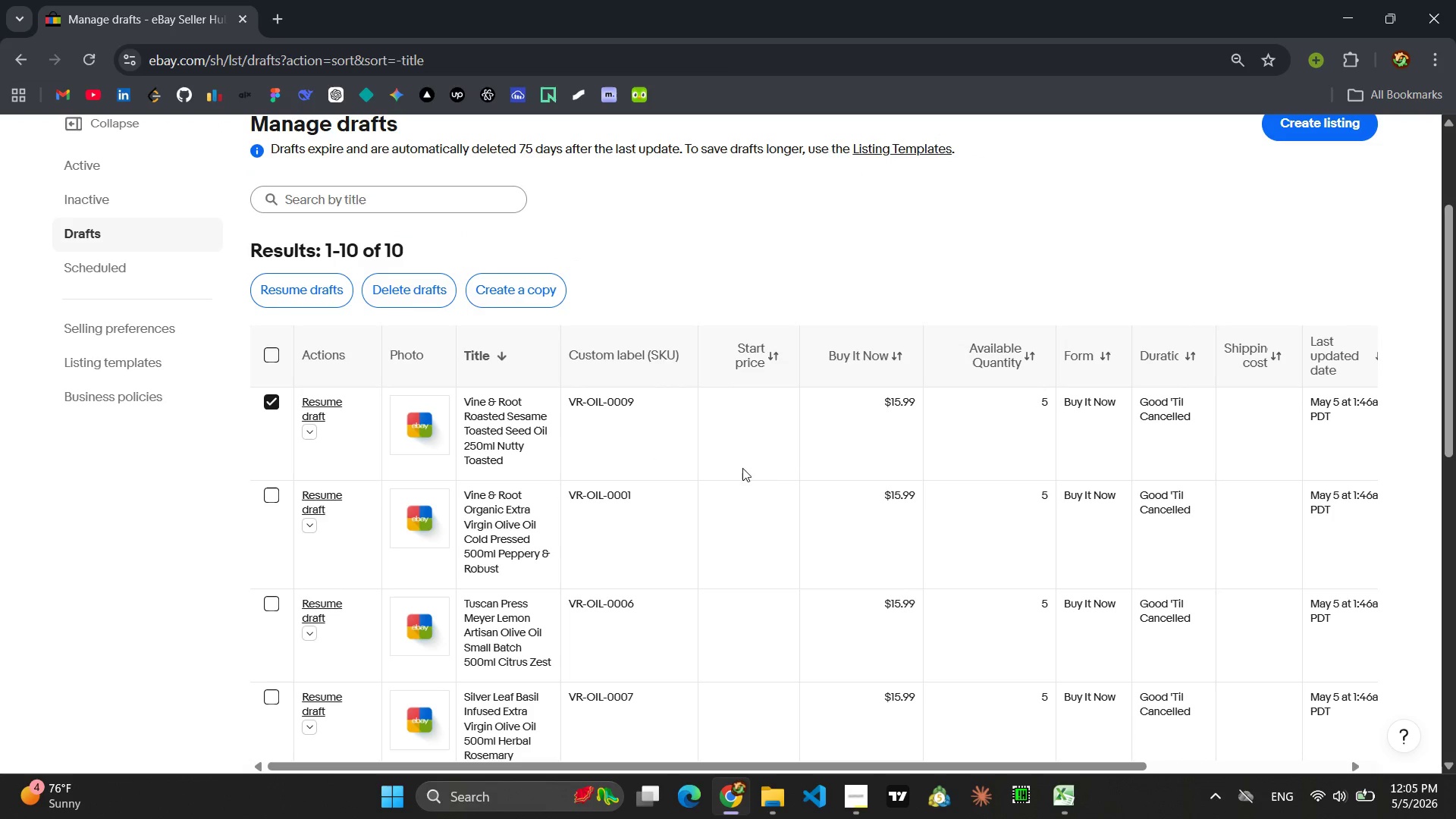 
scroll: coordinate [789, 462], scroll_direction: up, amount: 1.0
 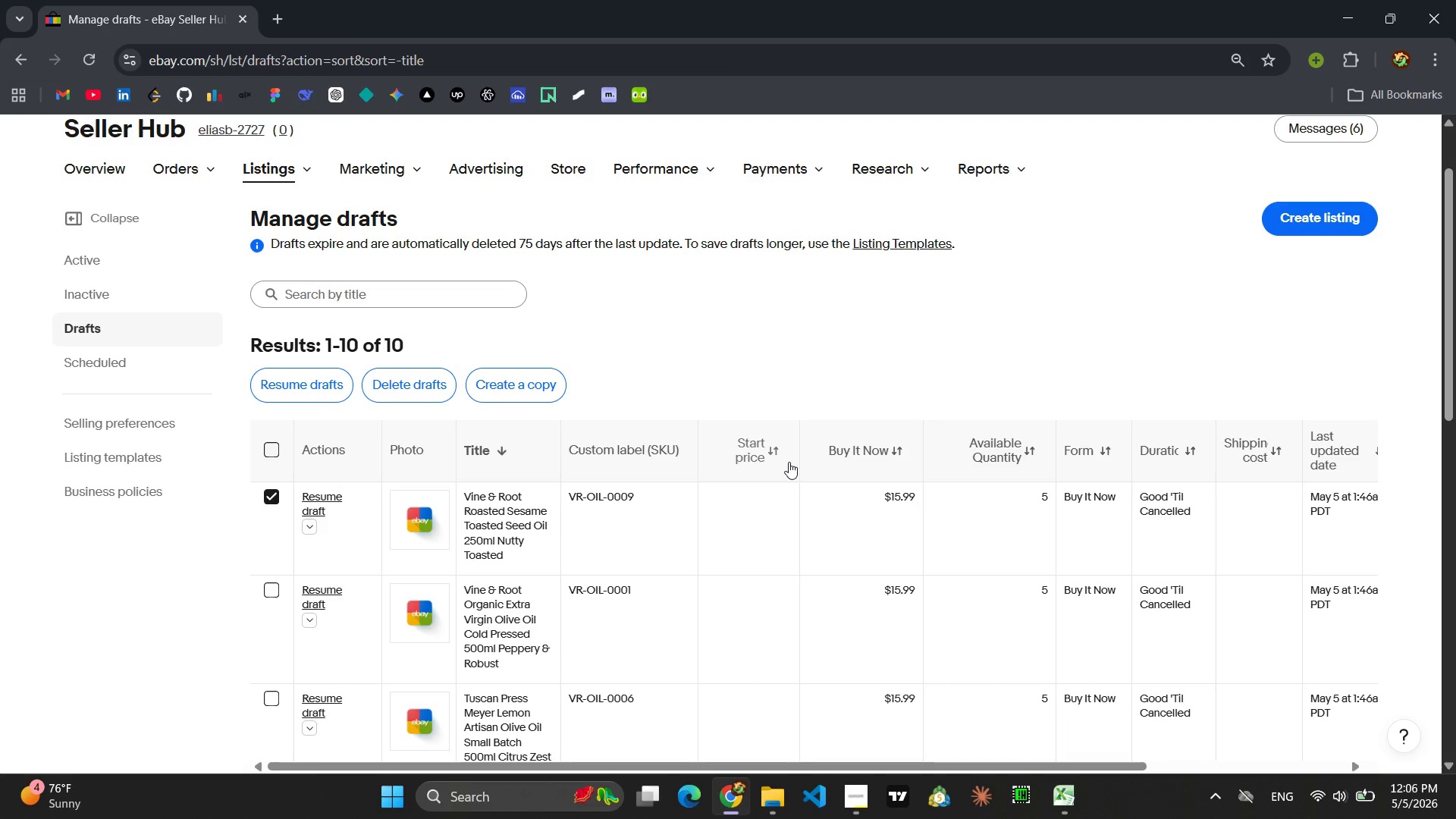 
wait(37.08)
 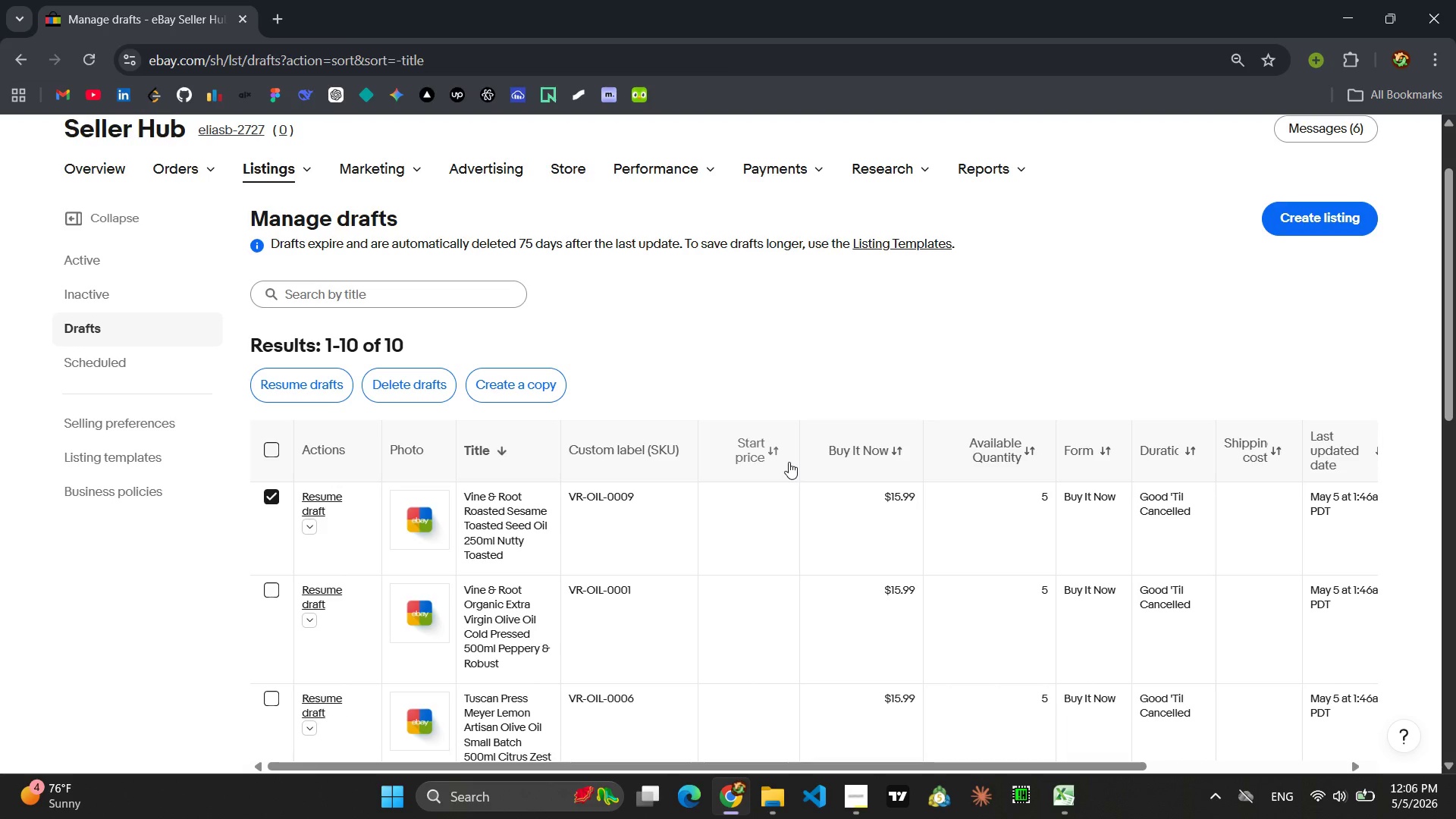 
left_click([277, 491])
 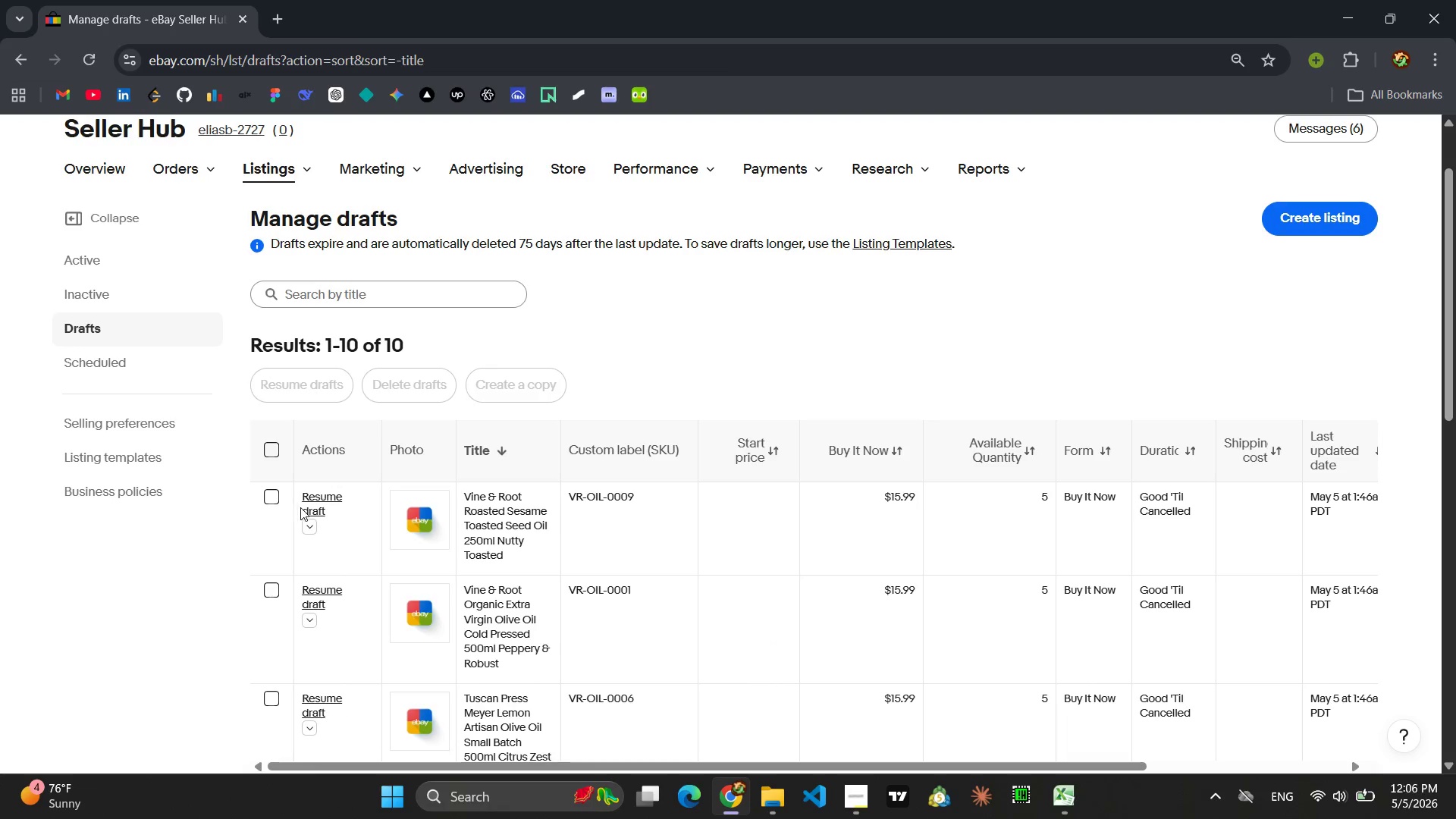 
left_click([300, 507])
 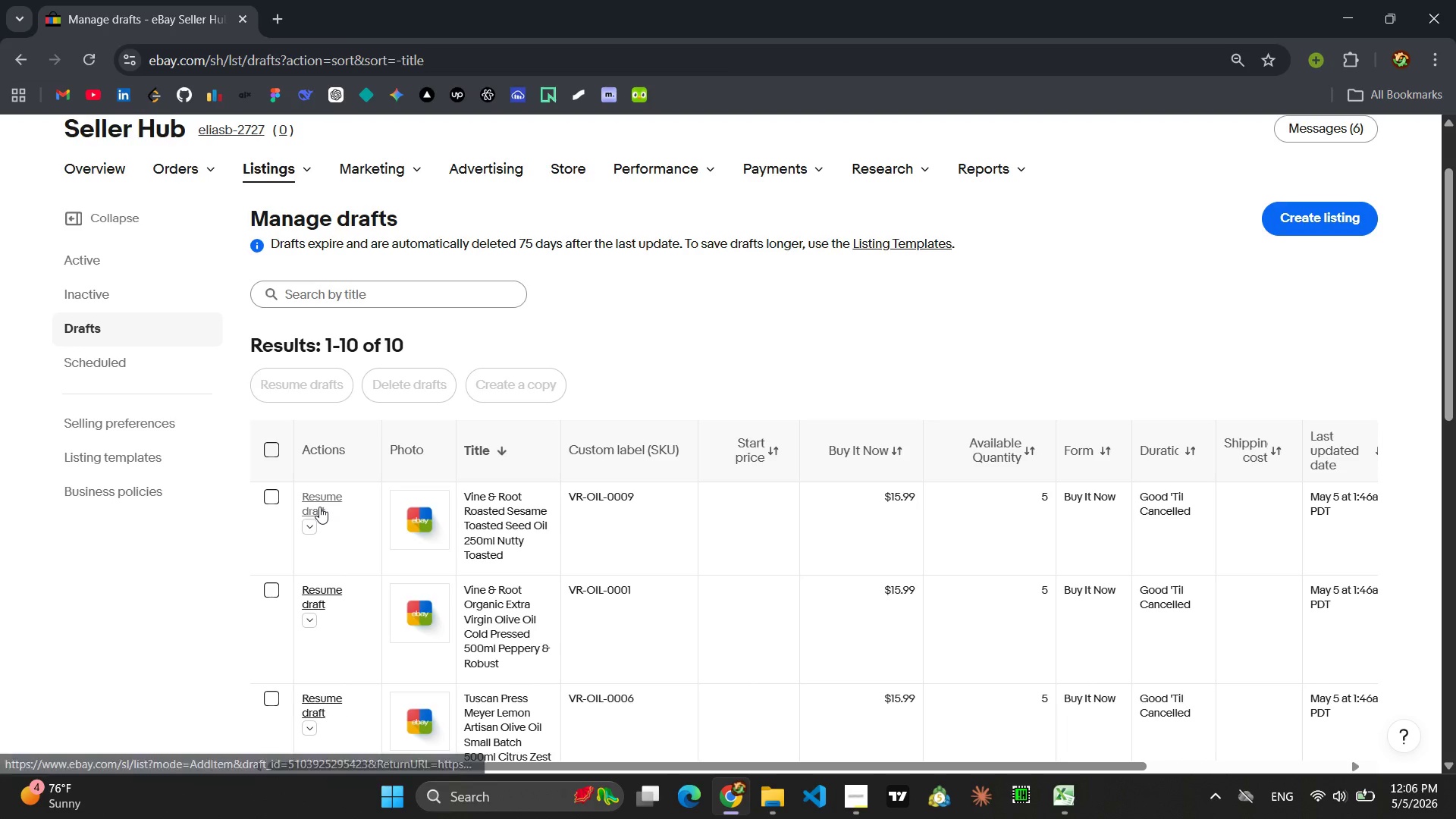 
left_click([319, 507])
 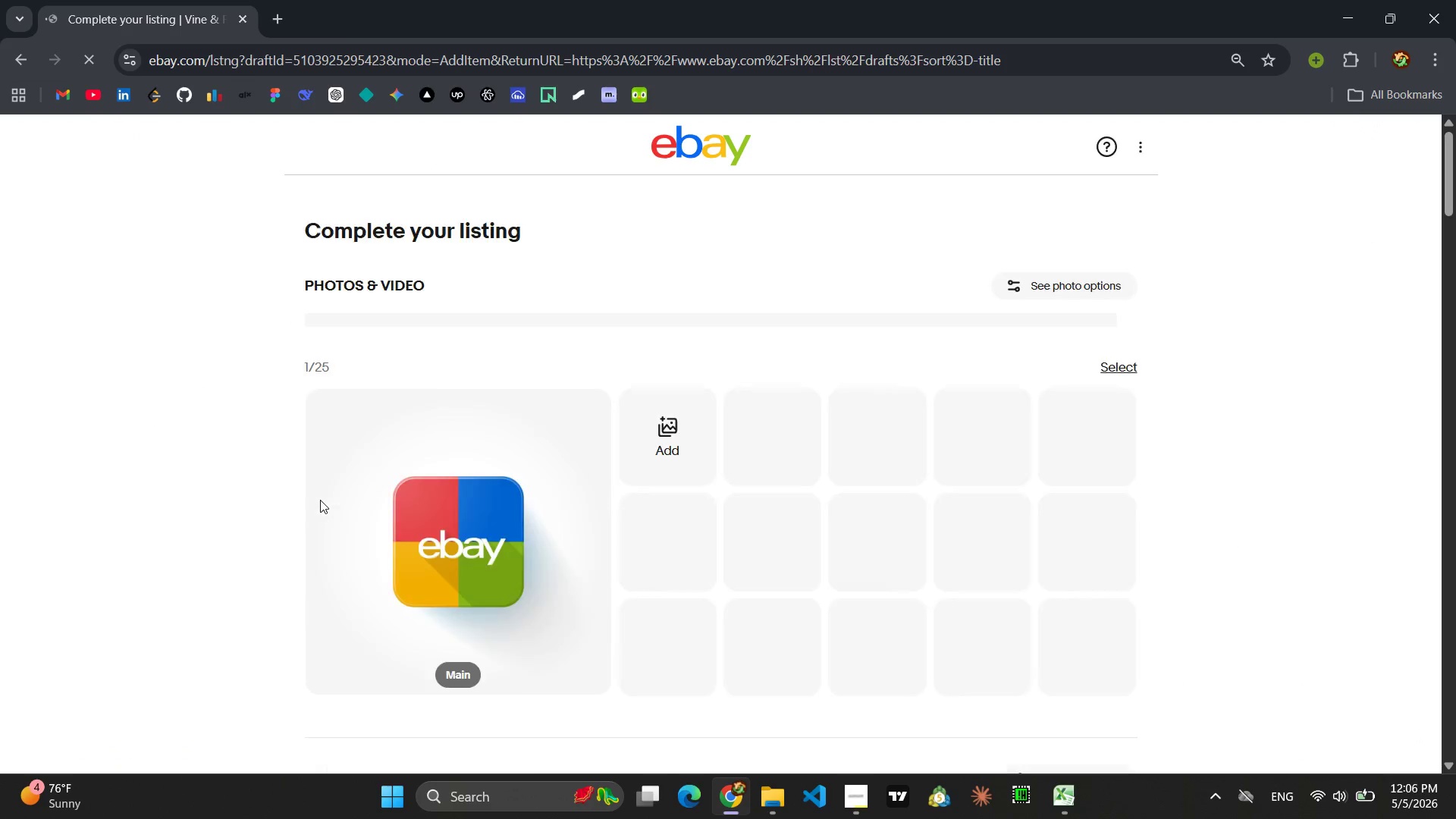 
wait(5.7)
 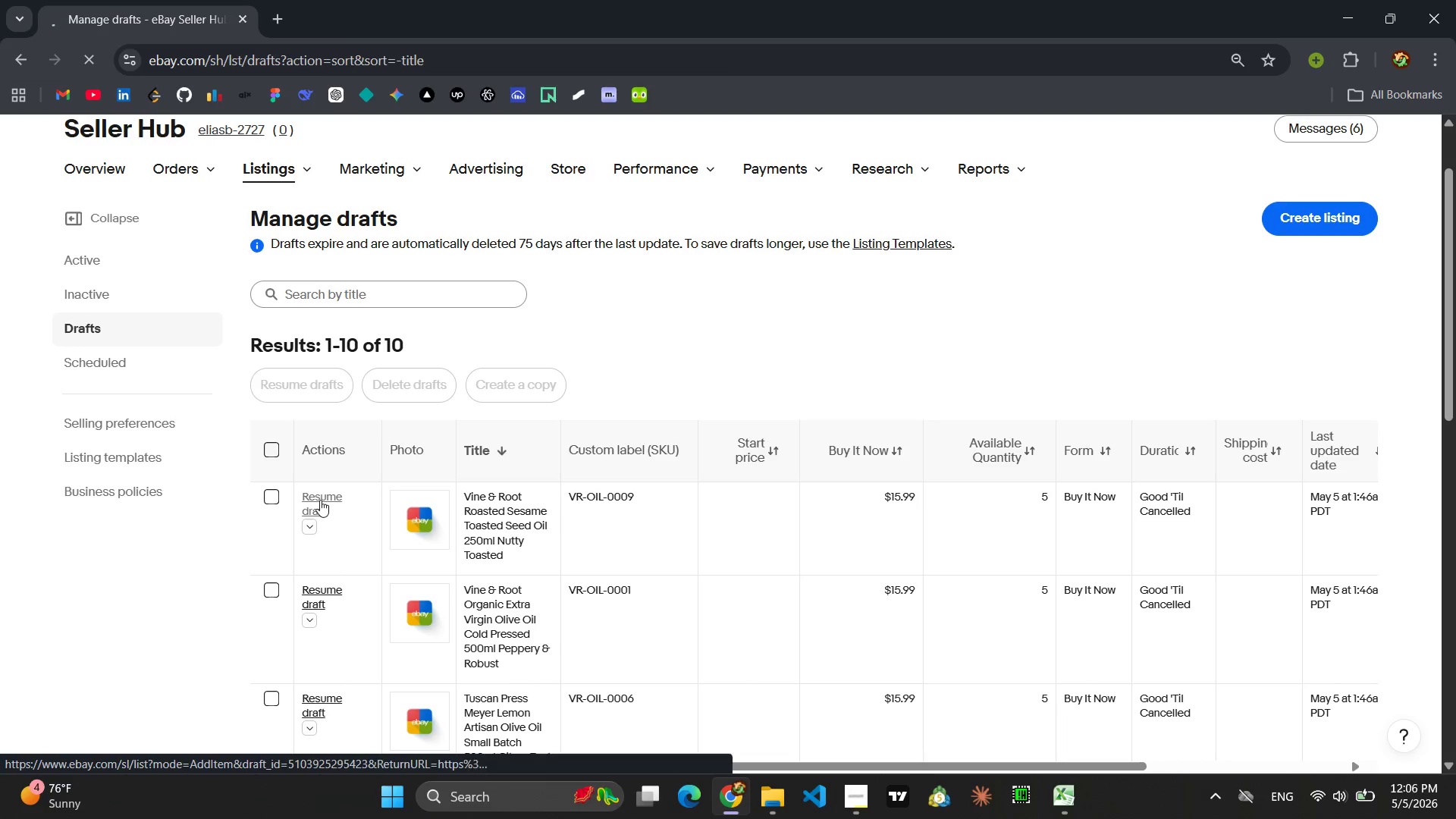 
scroll: coordinate [640, 501], scroll_direction: down, amount: 29.0
 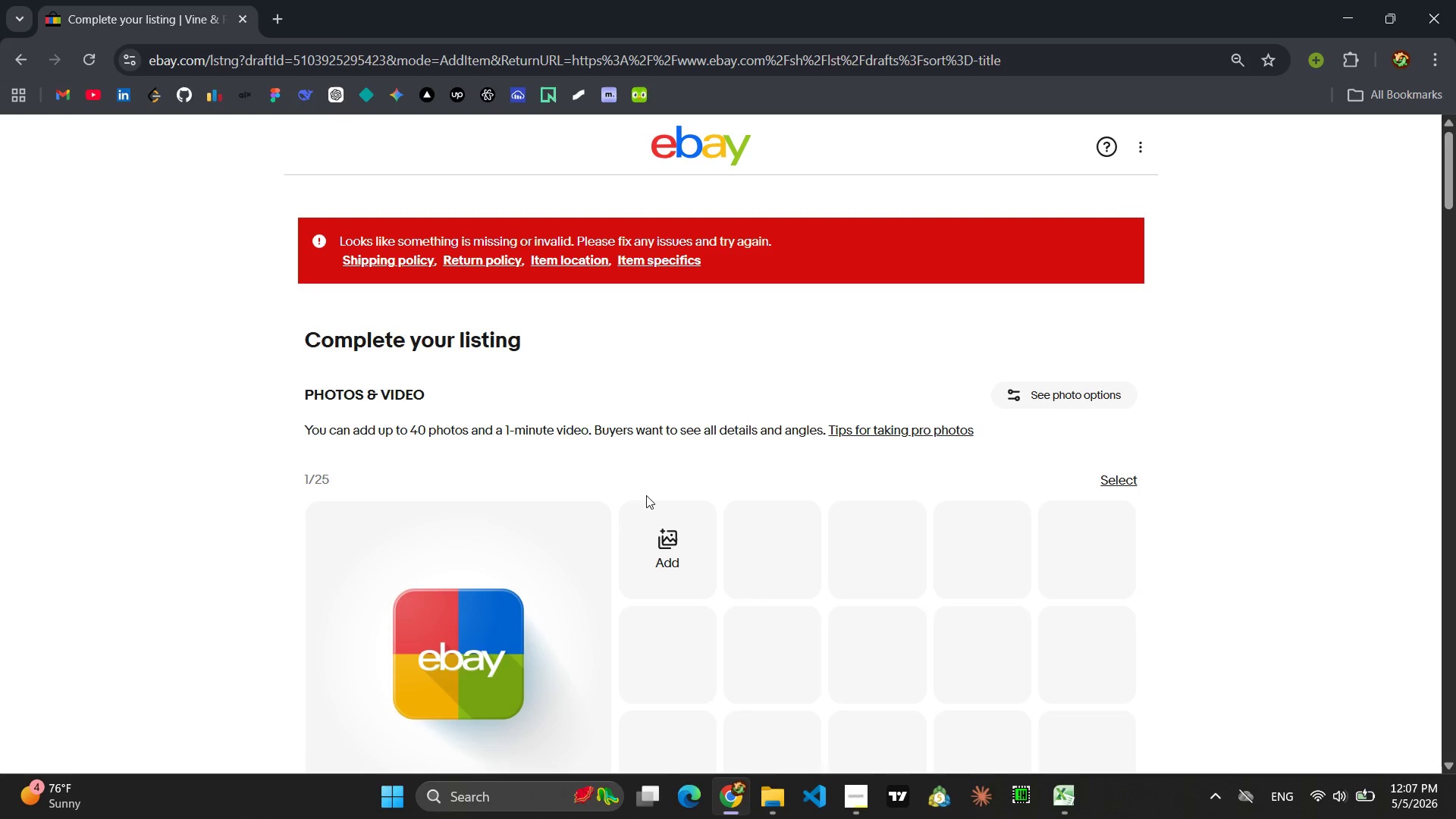 
wait(38.74)
 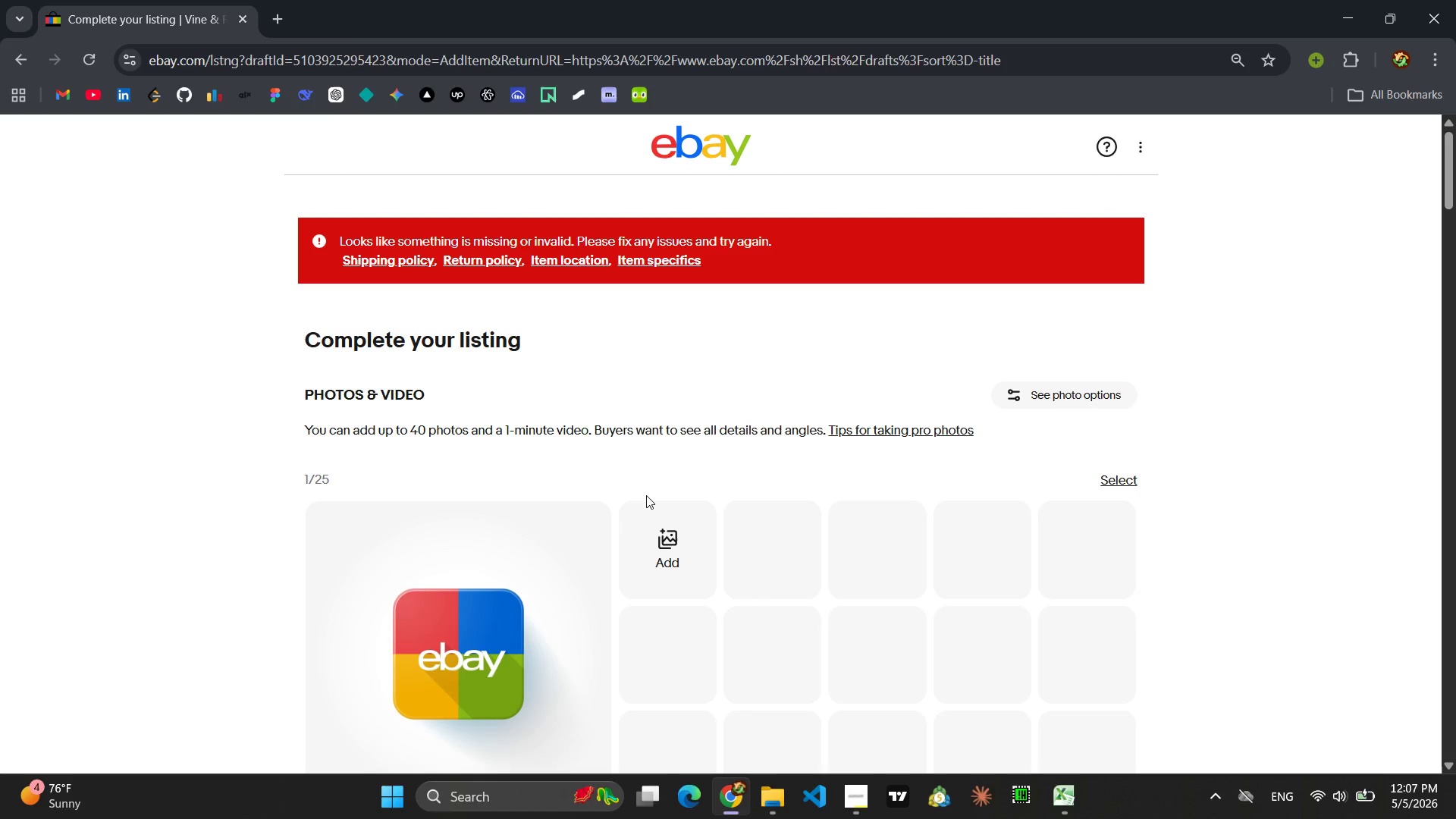 
left_click([27, 60])
 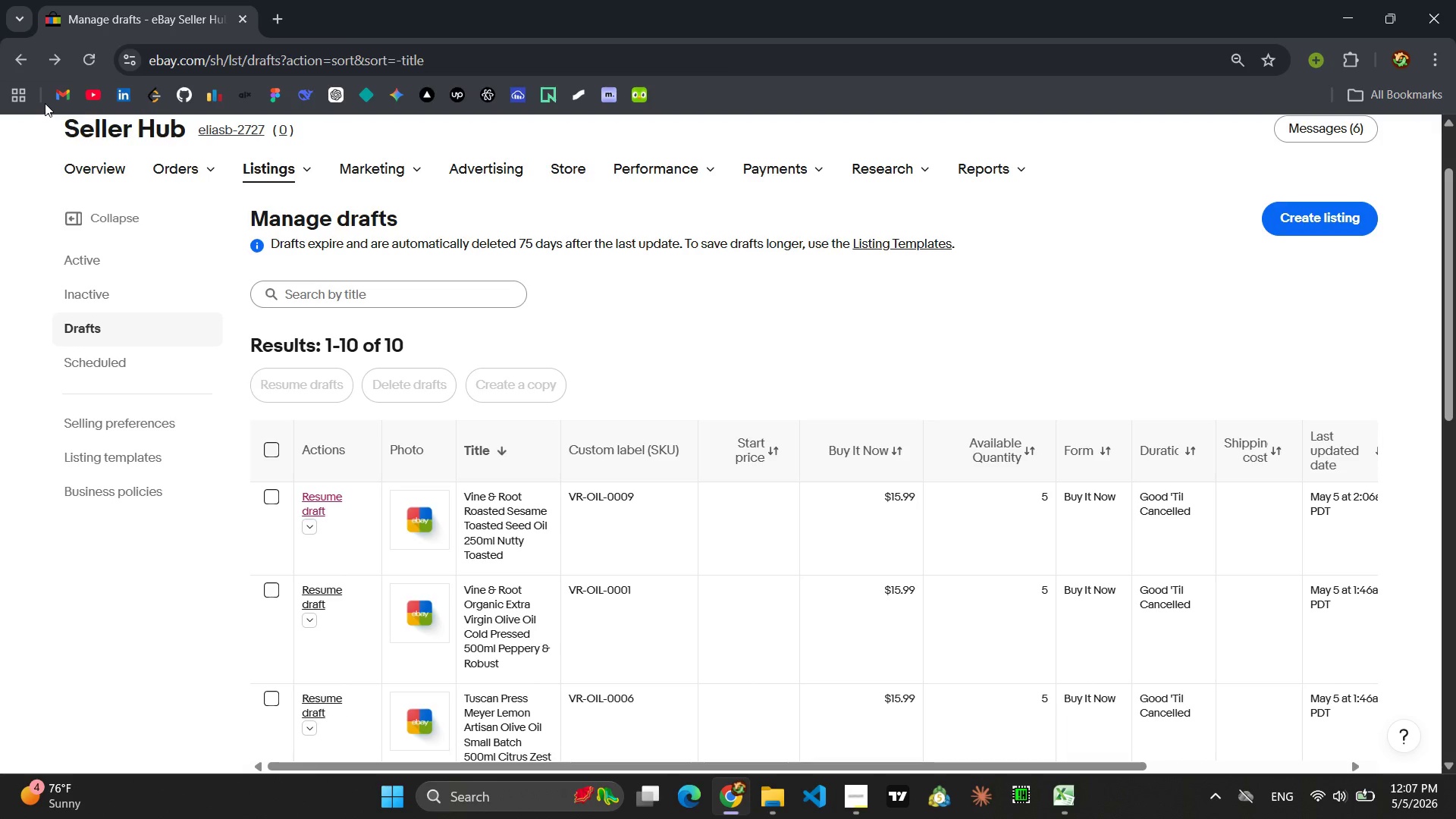 
wait(15.31)
 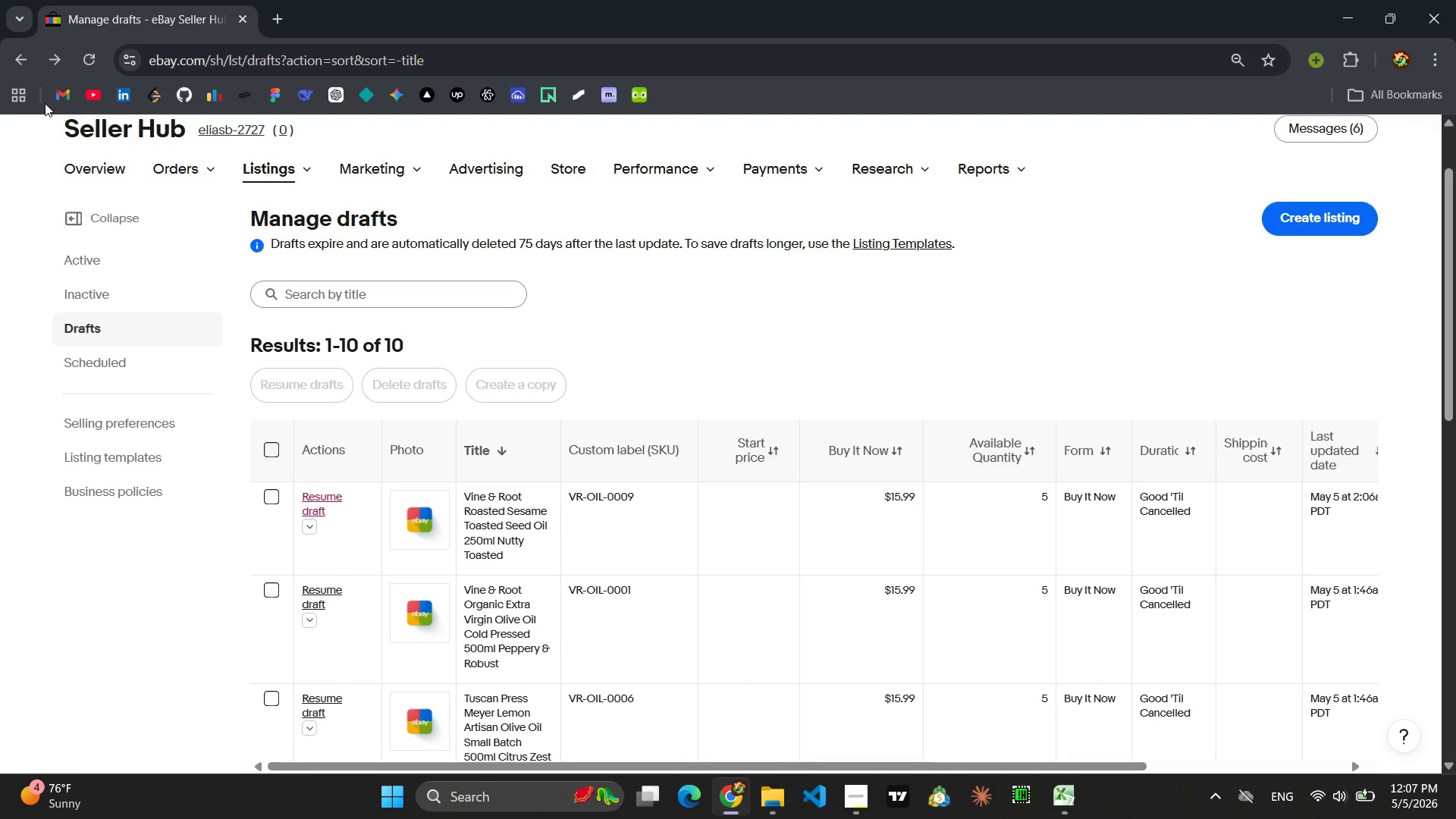 
scroll: coordinate [866, 456], scroll_direction: down, amount: 7.0
 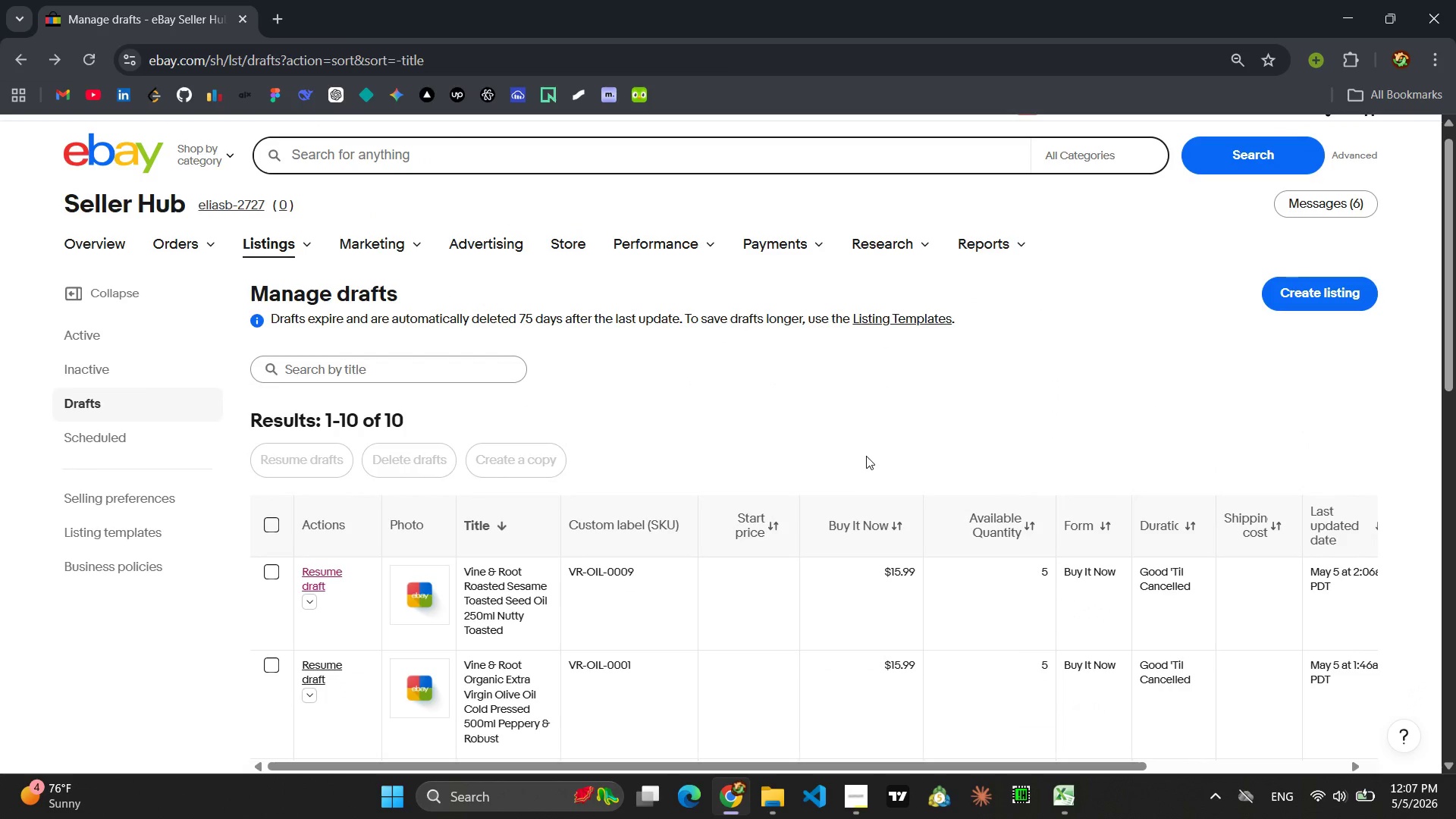 
scroll: coordinate [866, 456], scroll_direction: up, amount: 3.0
 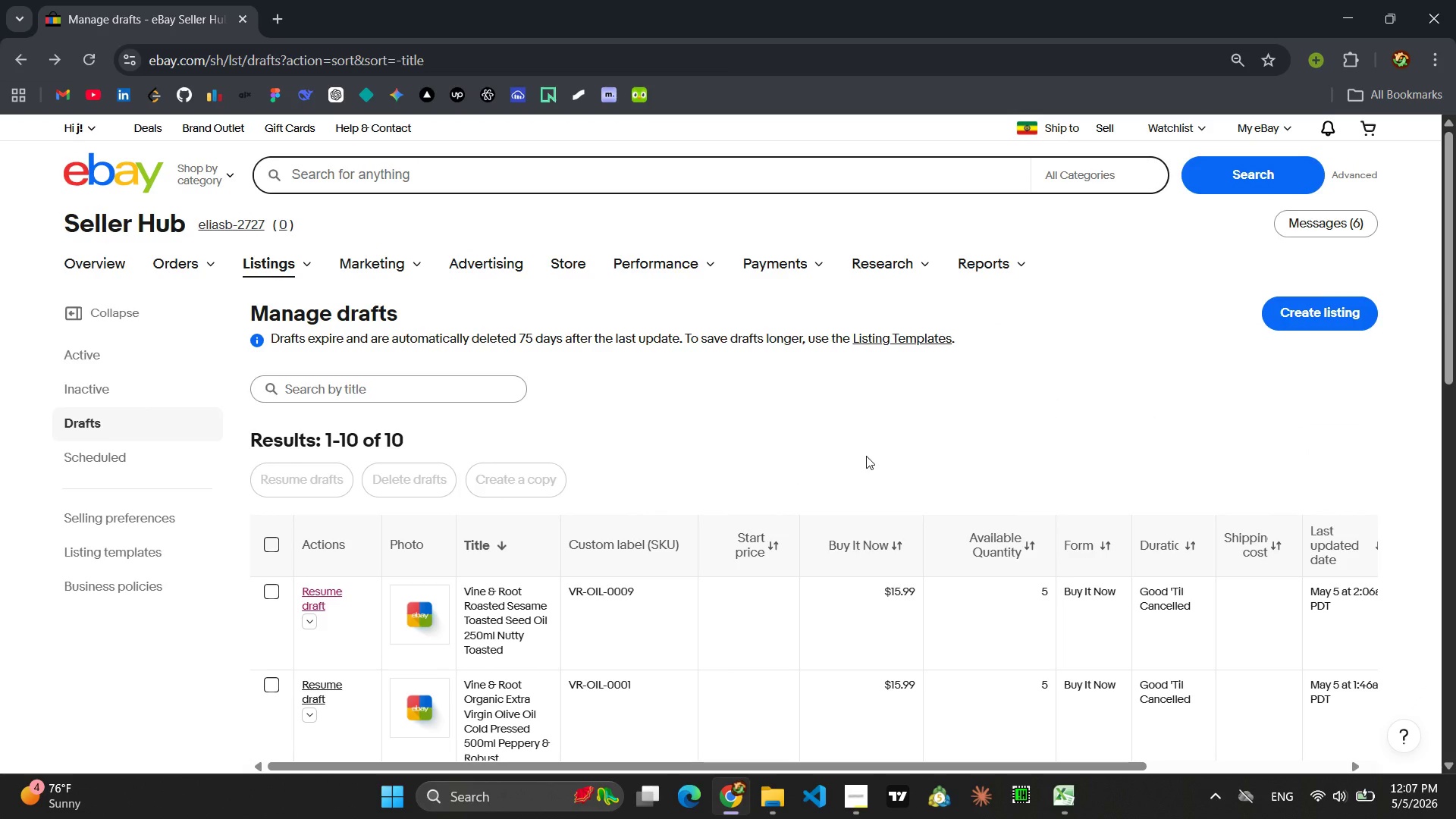 
wait(5.43)
 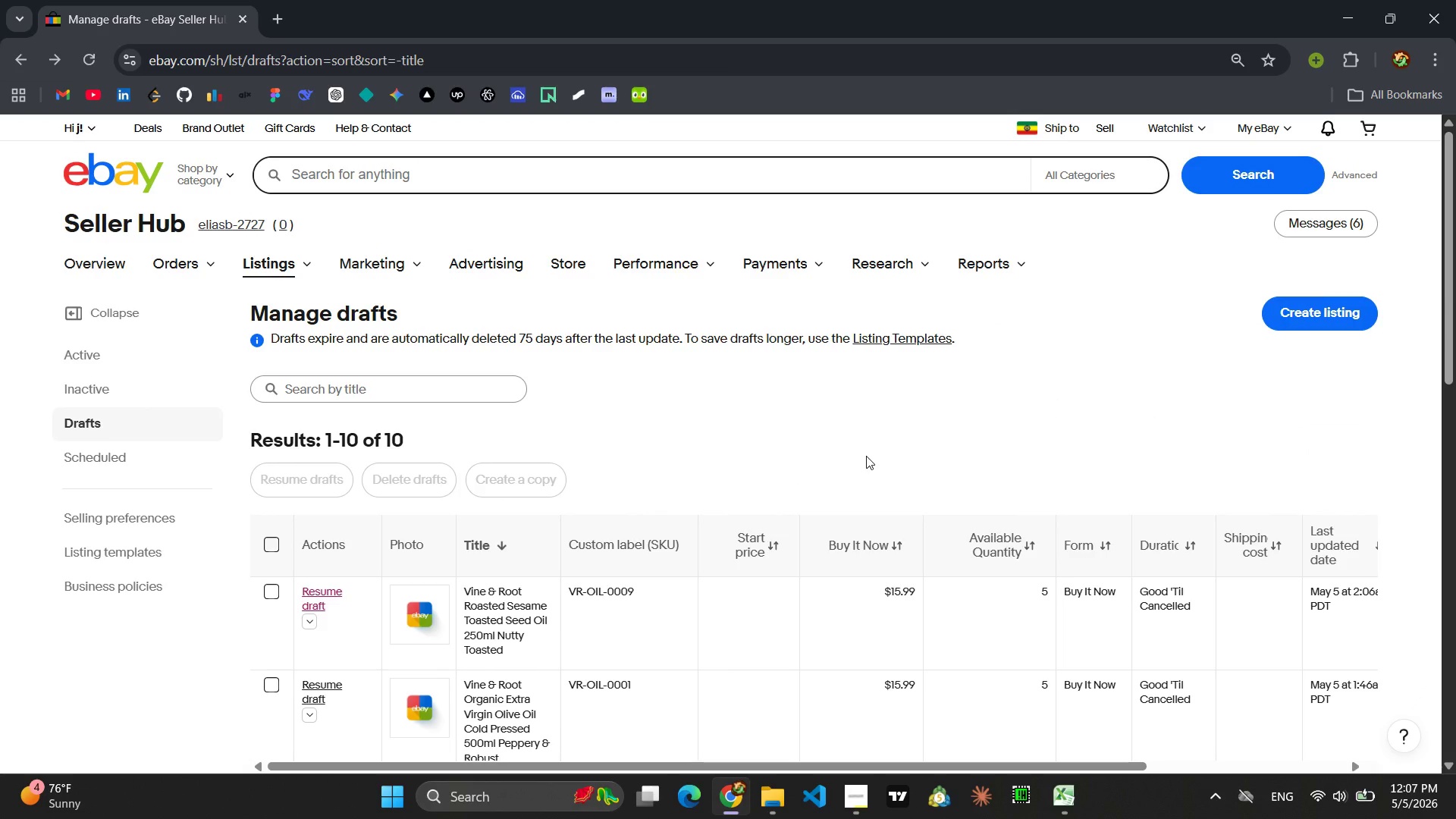 
left_click([858, 818])